 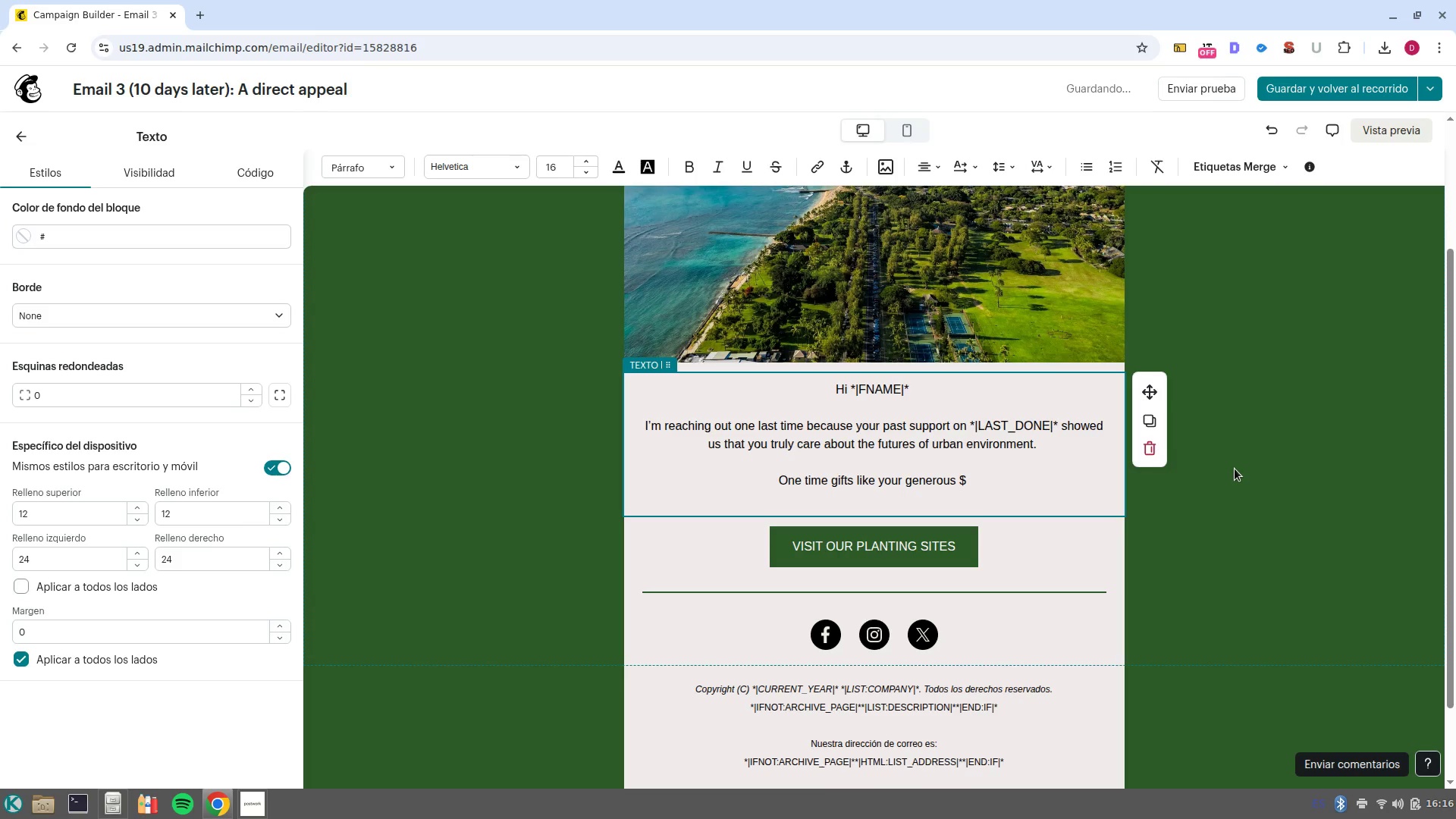 
left_click([1255, 175])
 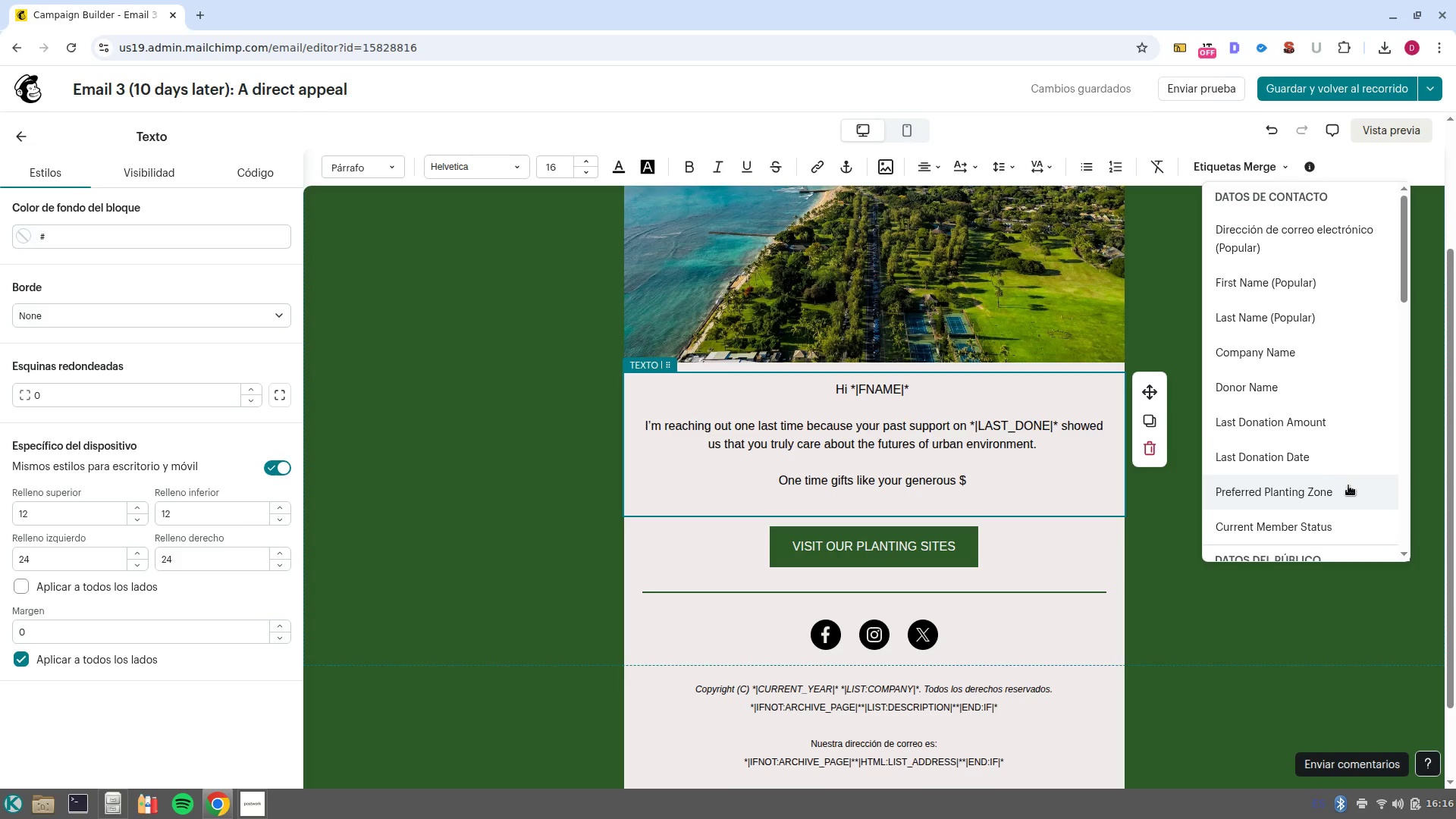 
left_click([1333, 422])
 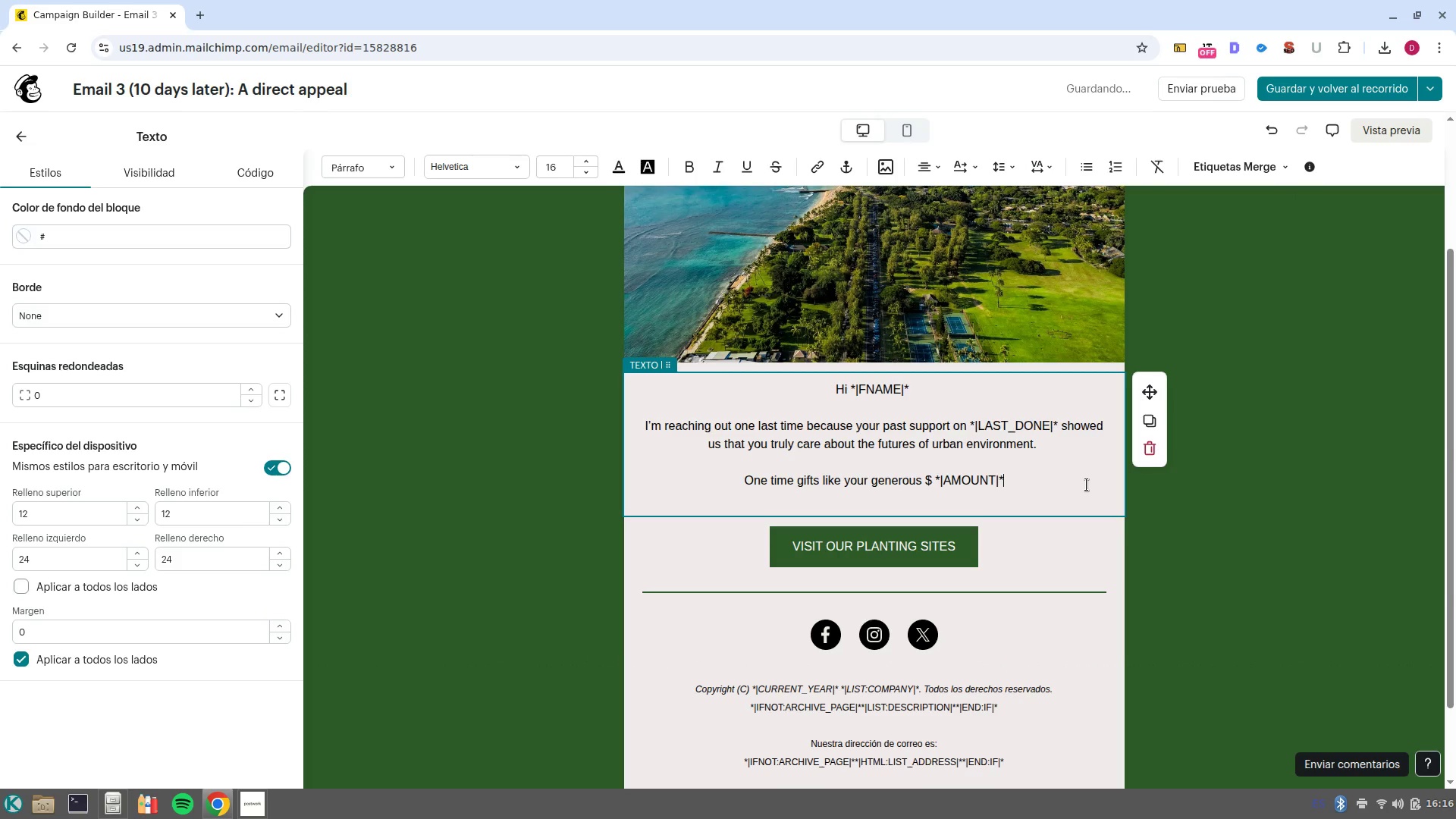 
type( are the @seeds@ that start our projects. But to ensure those seeds grow into massive, shaf)
key(Backspace)
type(de/provifi)
key(Backspace)
key(Backspace)
type(ding trees)
 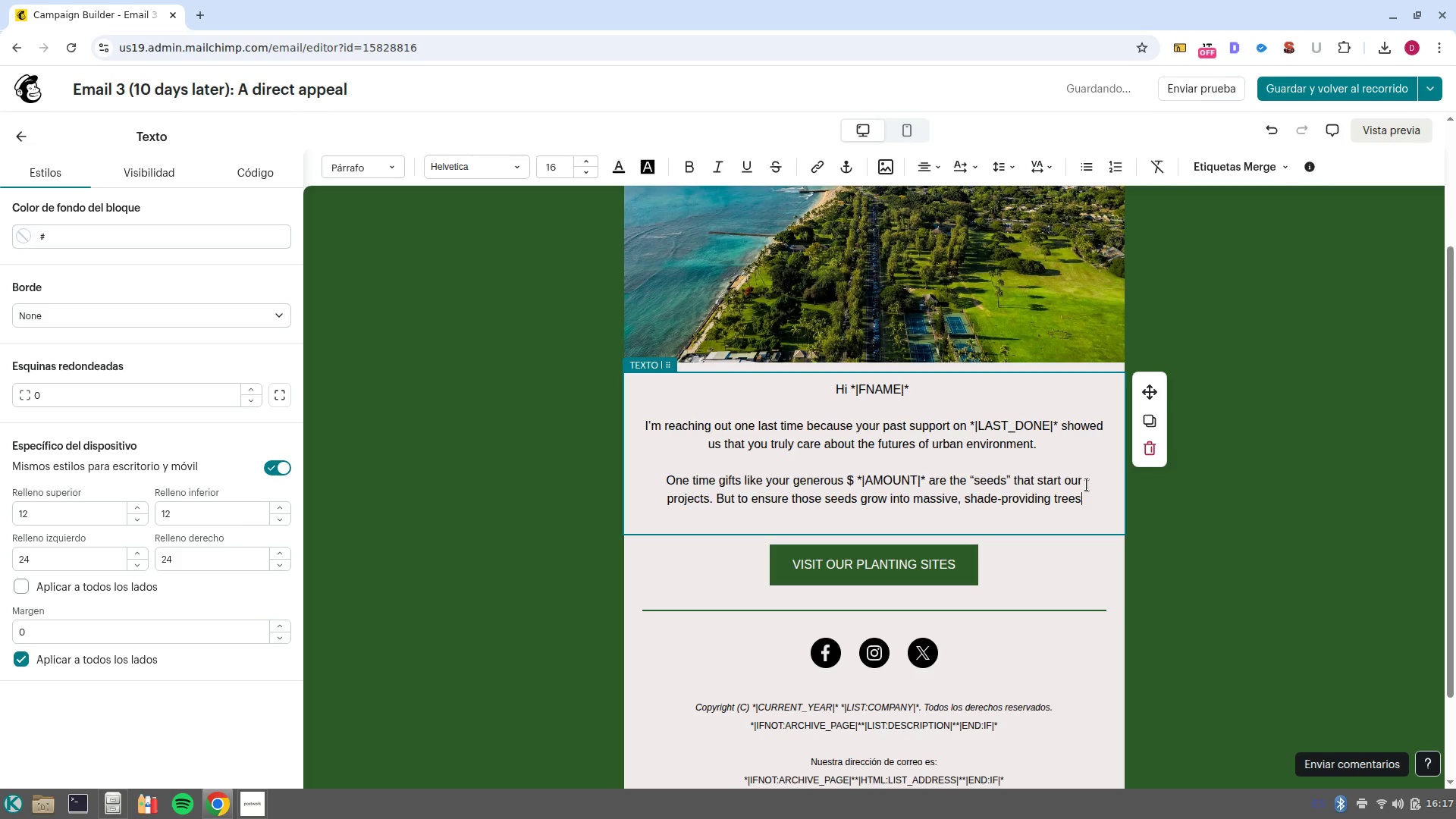 
type(, we need @Canopy Guardians@ a dedicated grop)
key(Backspace)
type(up of supporters who privide steady )
key(Backspace)
type(, monthly care. )
 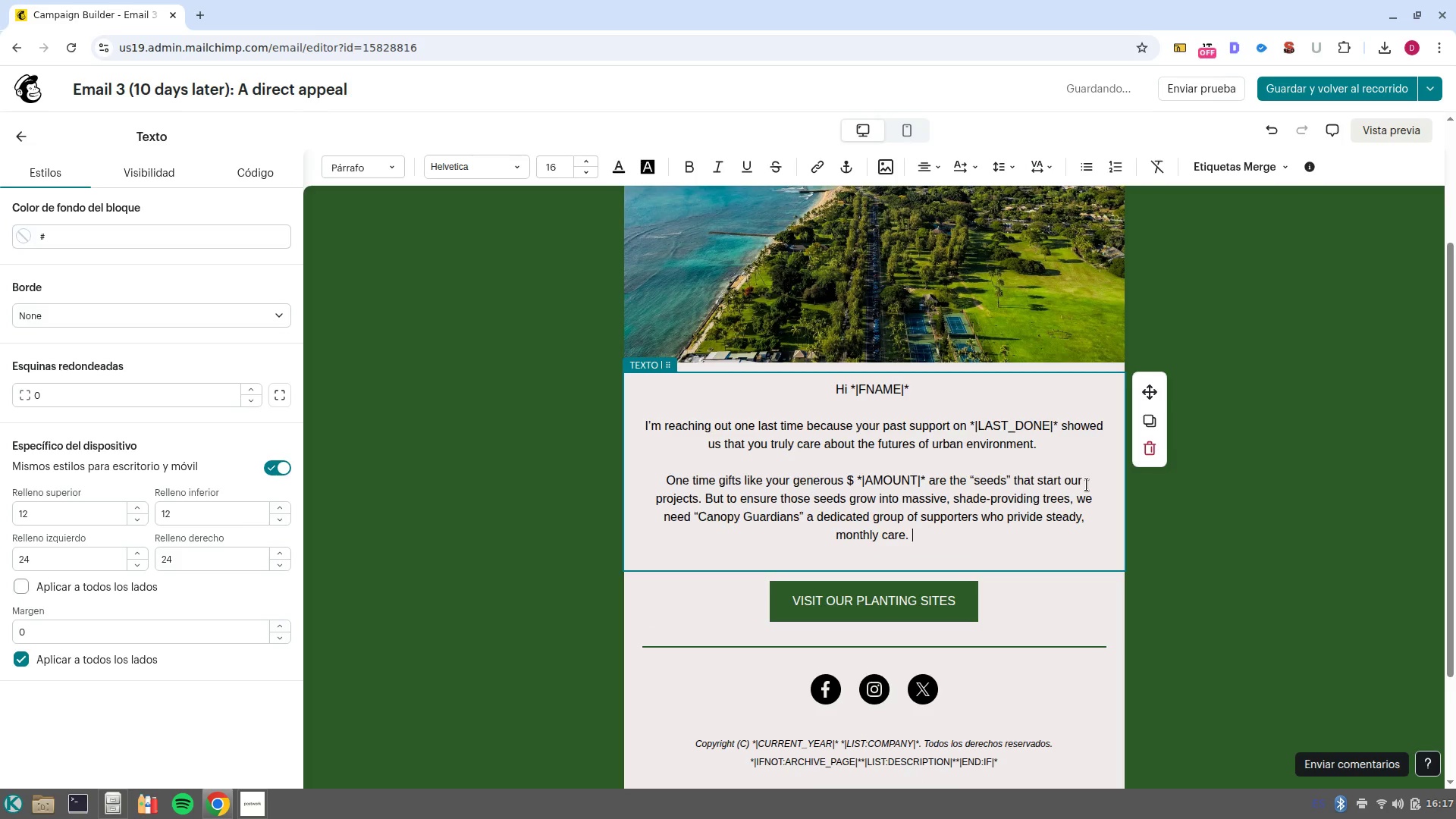 
key(Enter)
 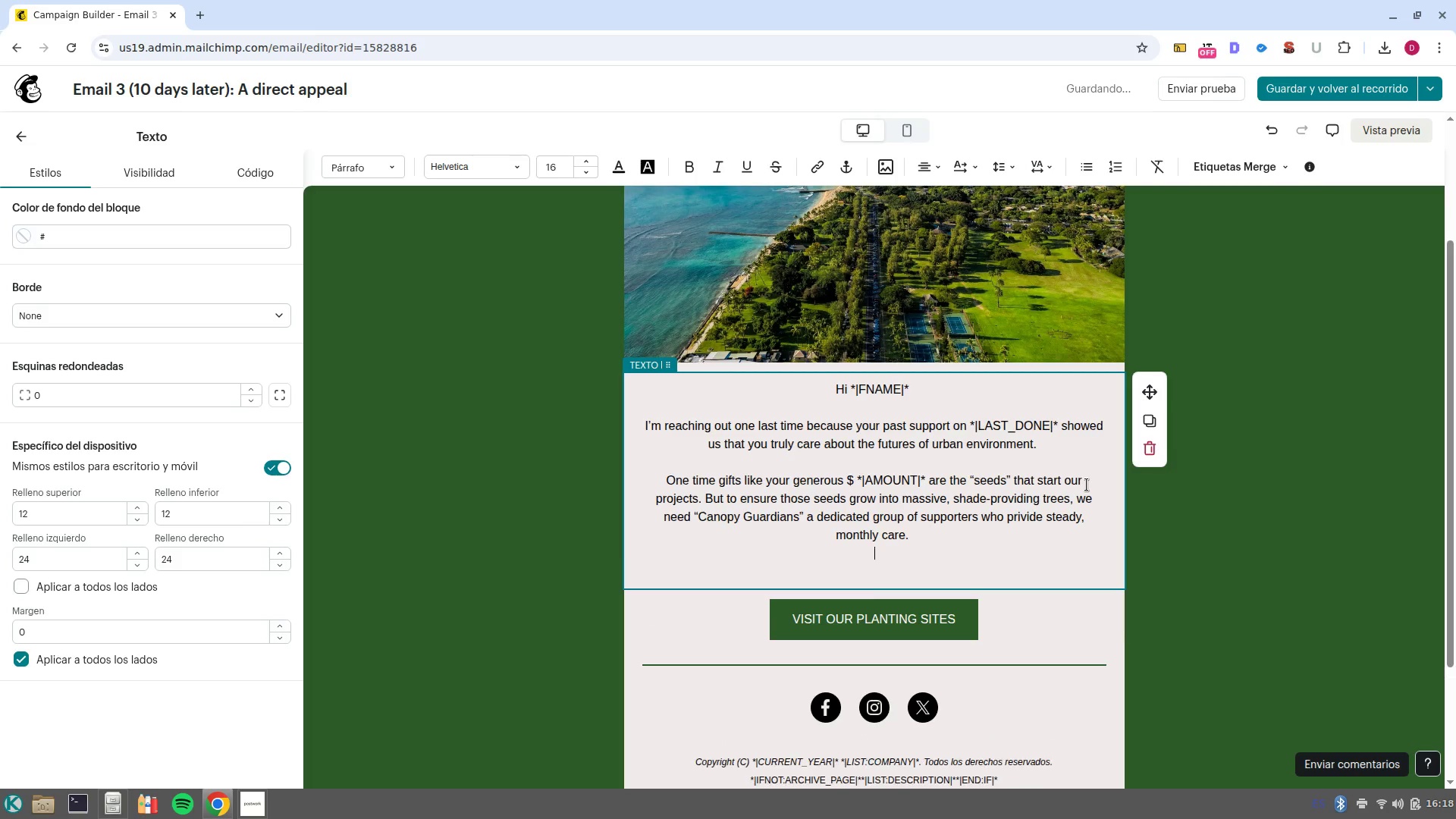 
key(Enter)
 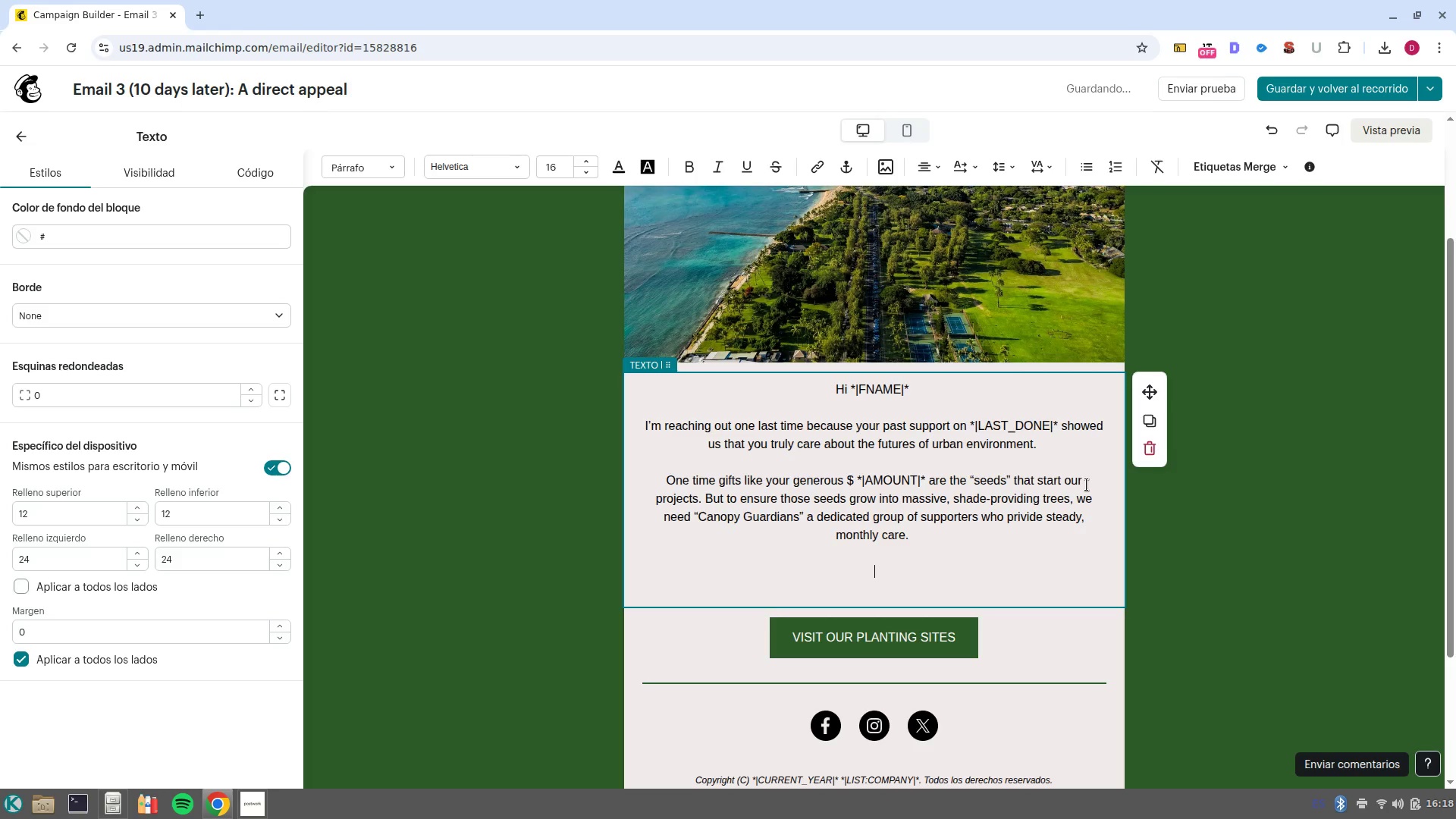 
type(By becoming a )
 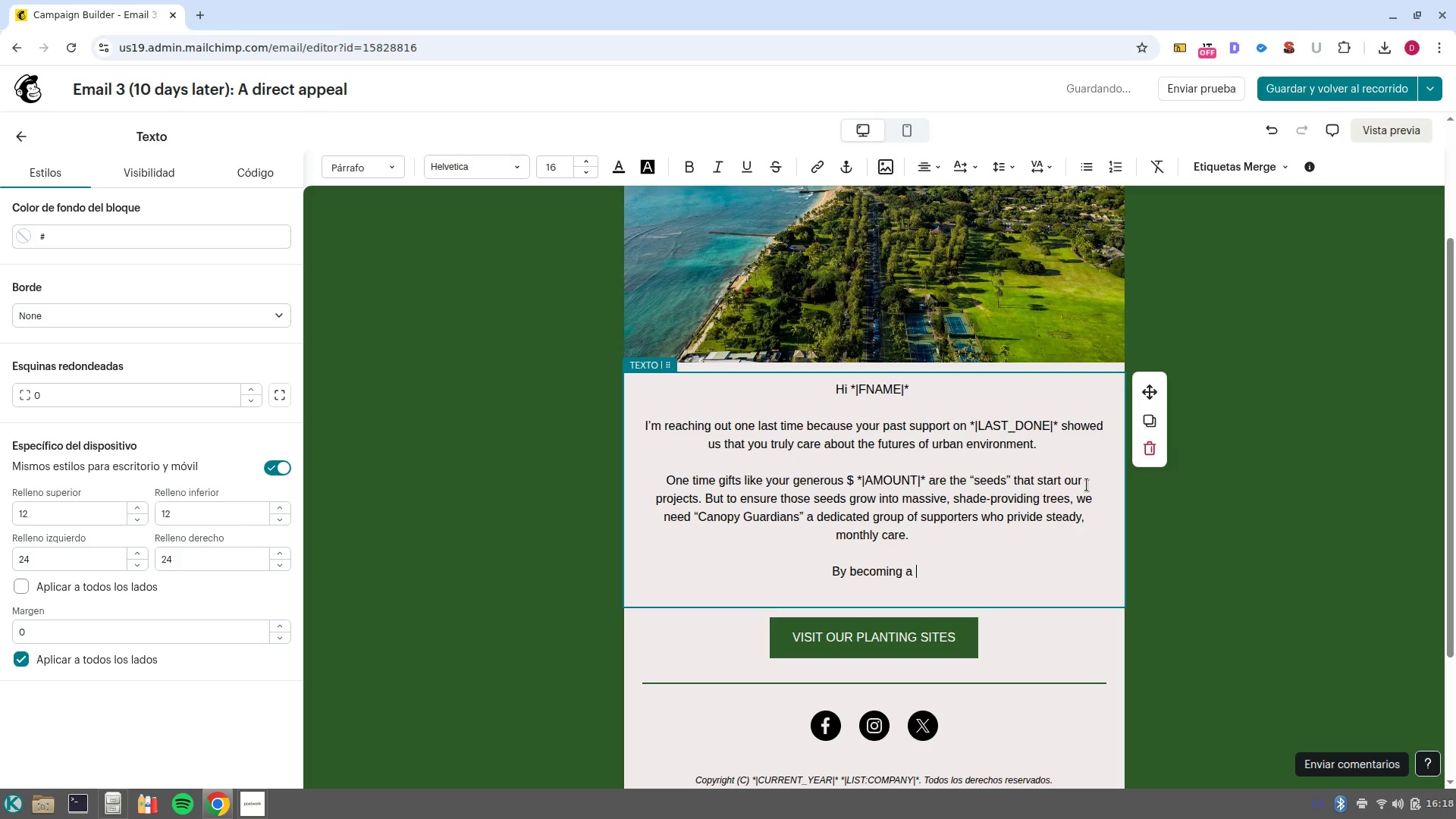 
hold_key(key=ShiftLeft, duration=0.35)
 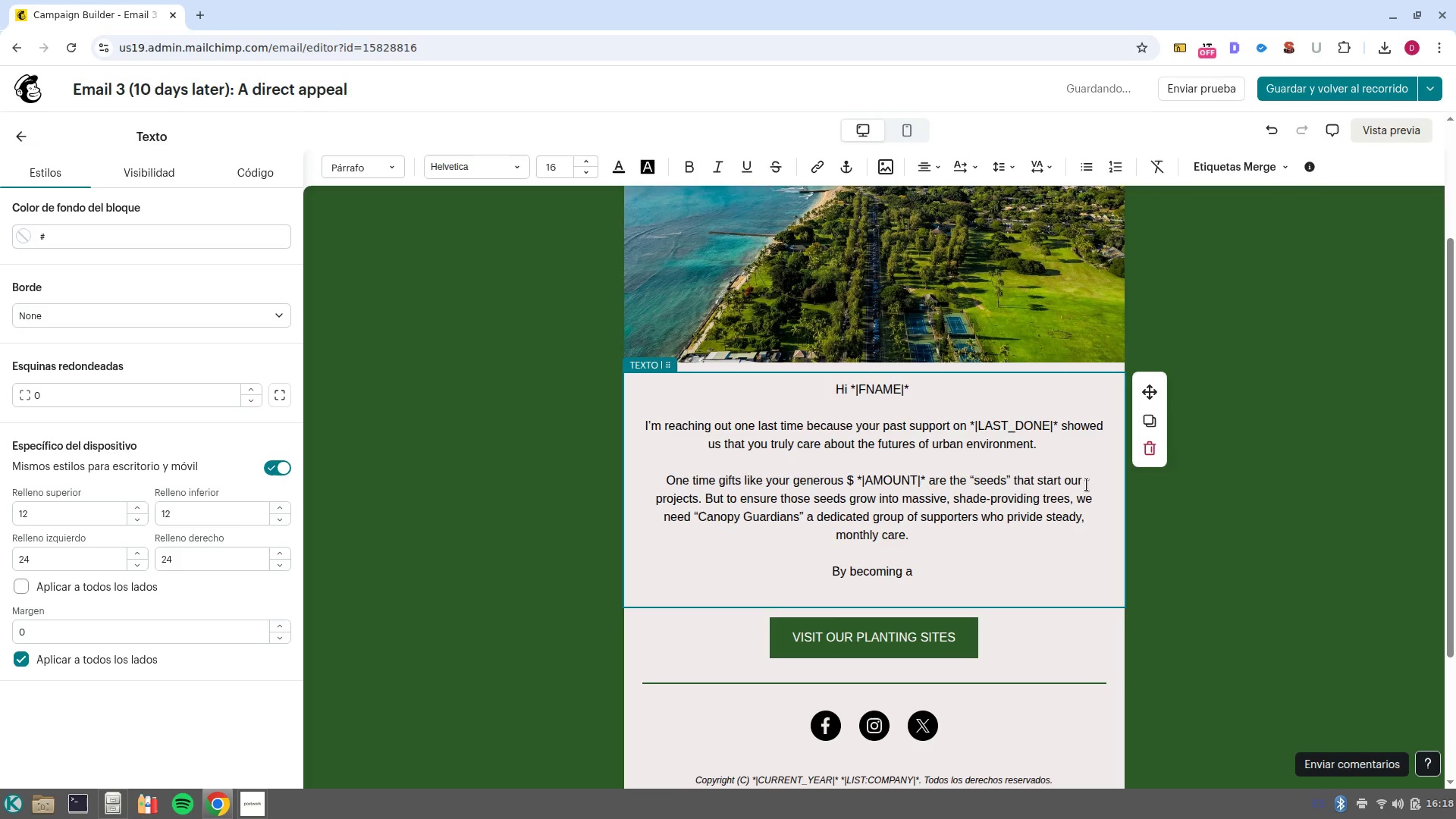 
key(Control+B)
 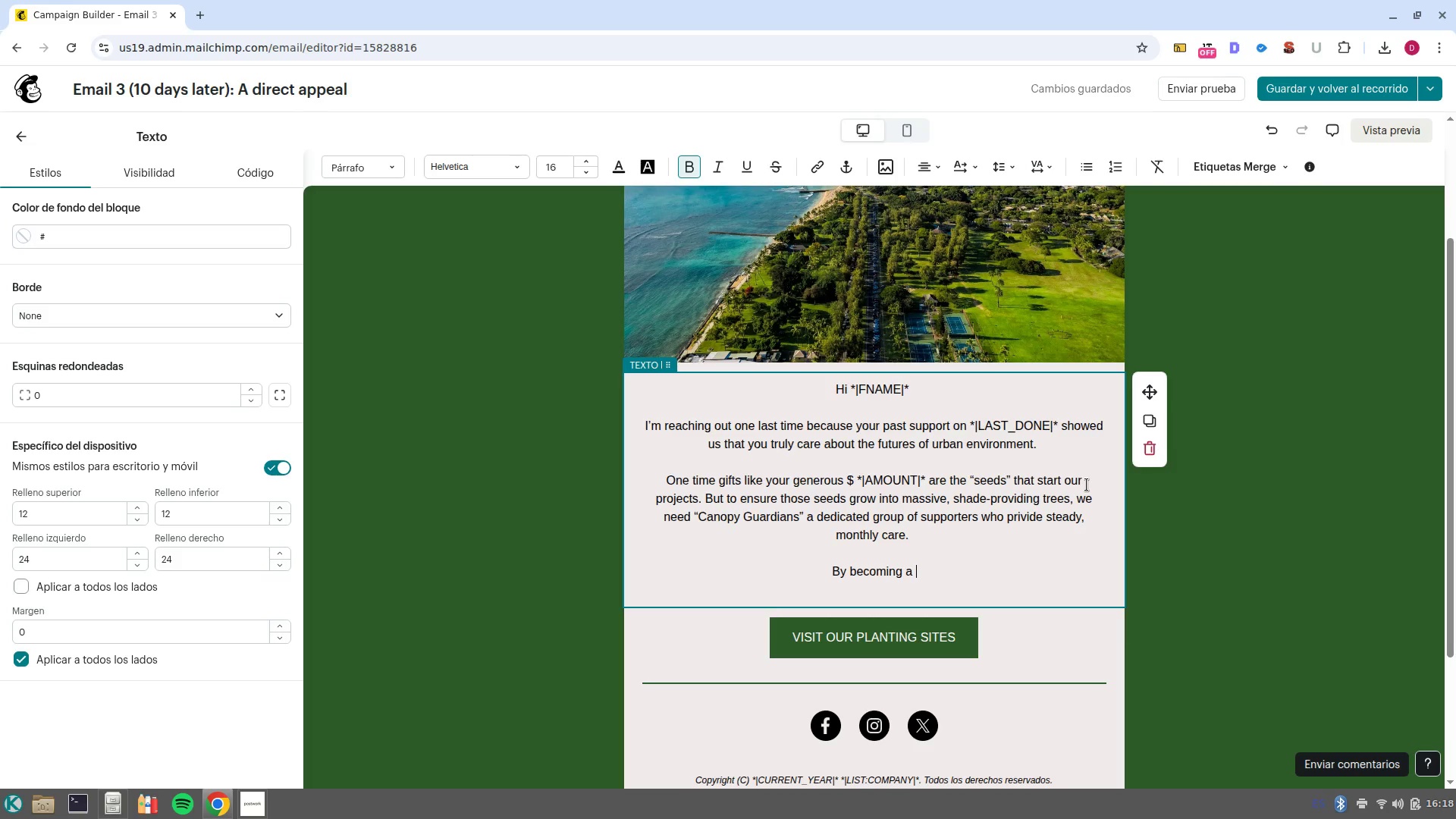 
wait(21.34)
 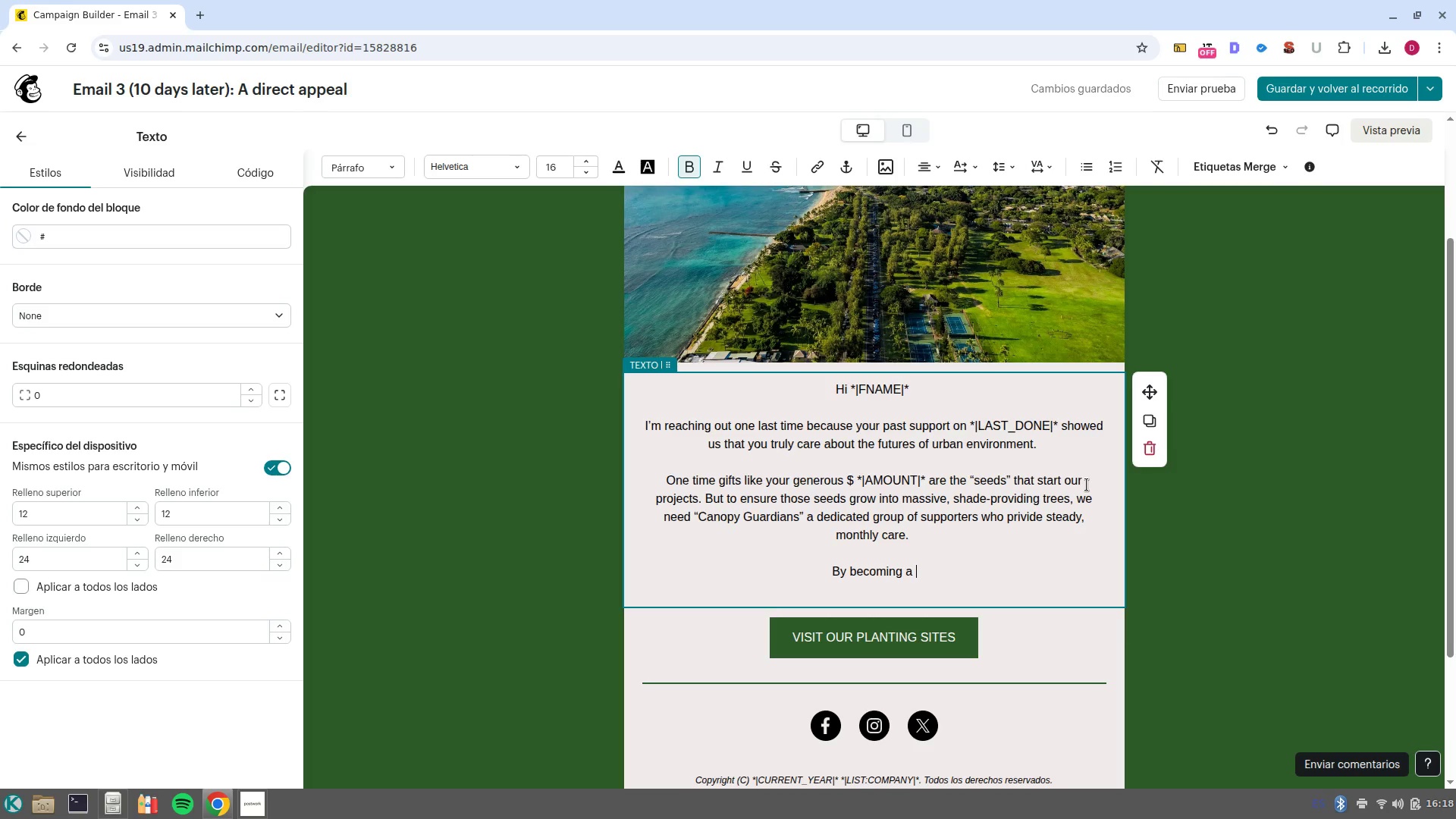 
hold_key(key=ShiftLeft, duration=0.74)
 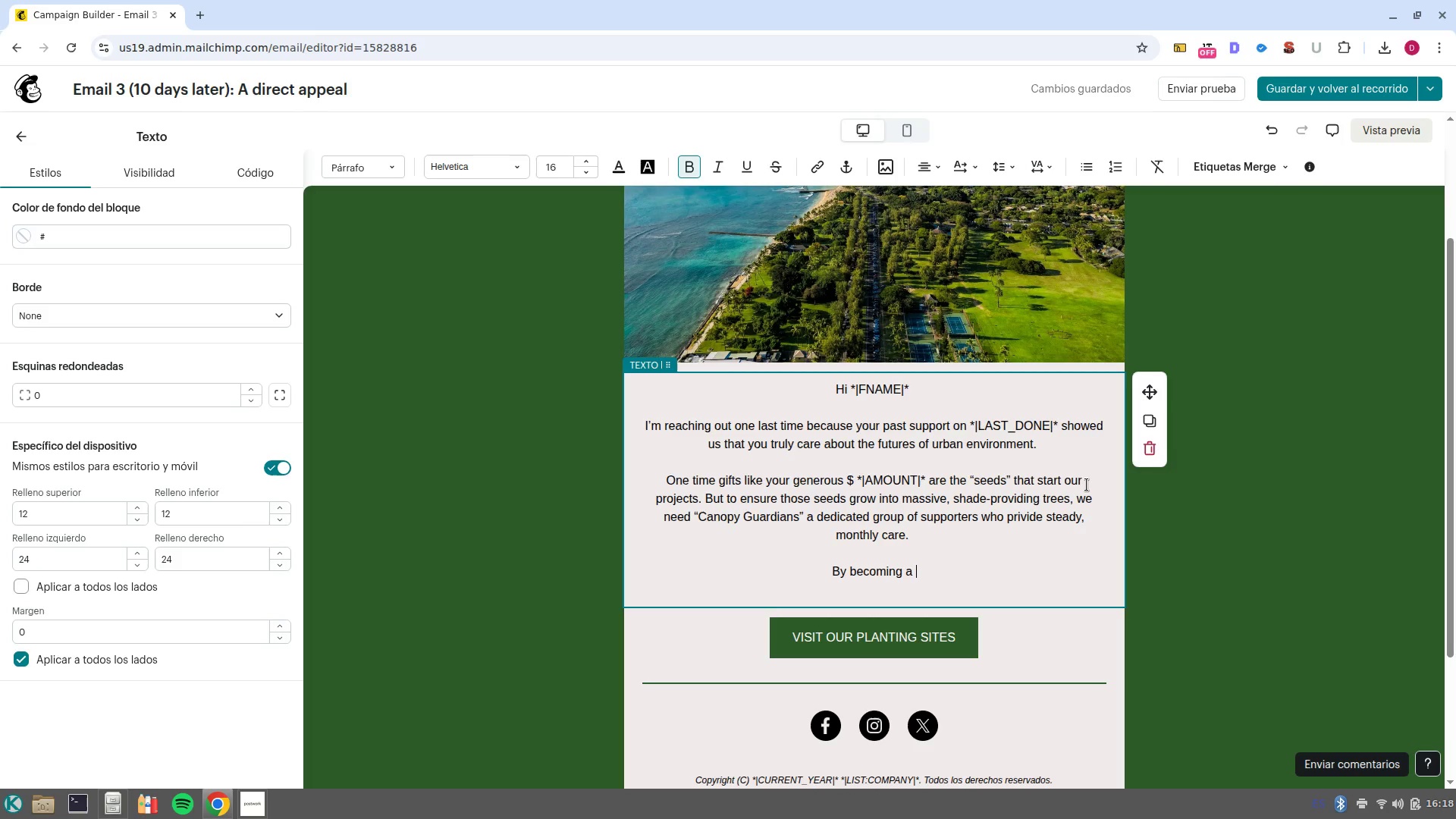 
key(Control+ControlLeft)
 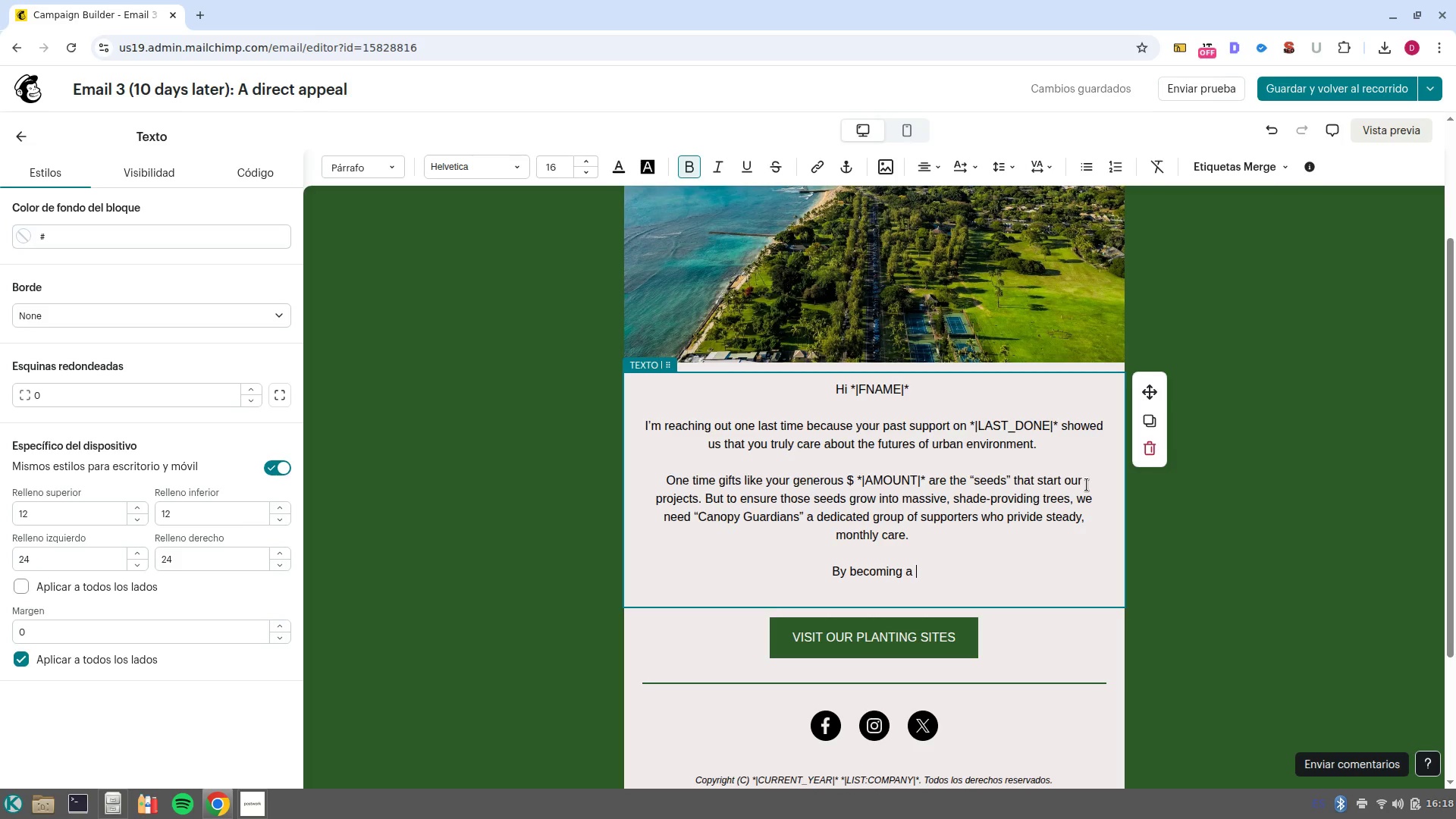 
key(Control+B)
 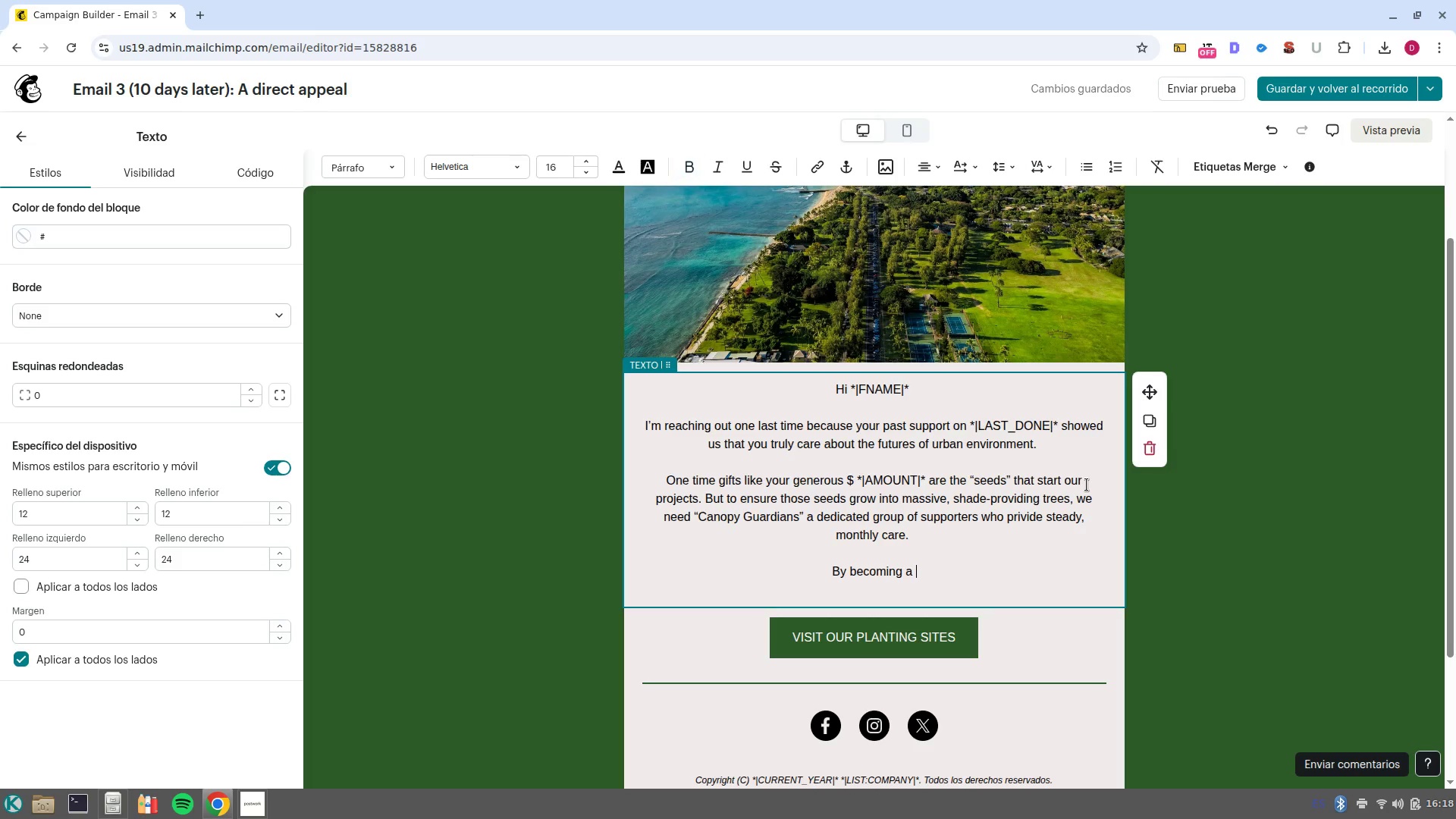 
type(T)
key(Backspace)
type(Btrer)
key(Backspace)
key(Backspace)
key(Backspace)
key(Backspace)
key(Backspace)
 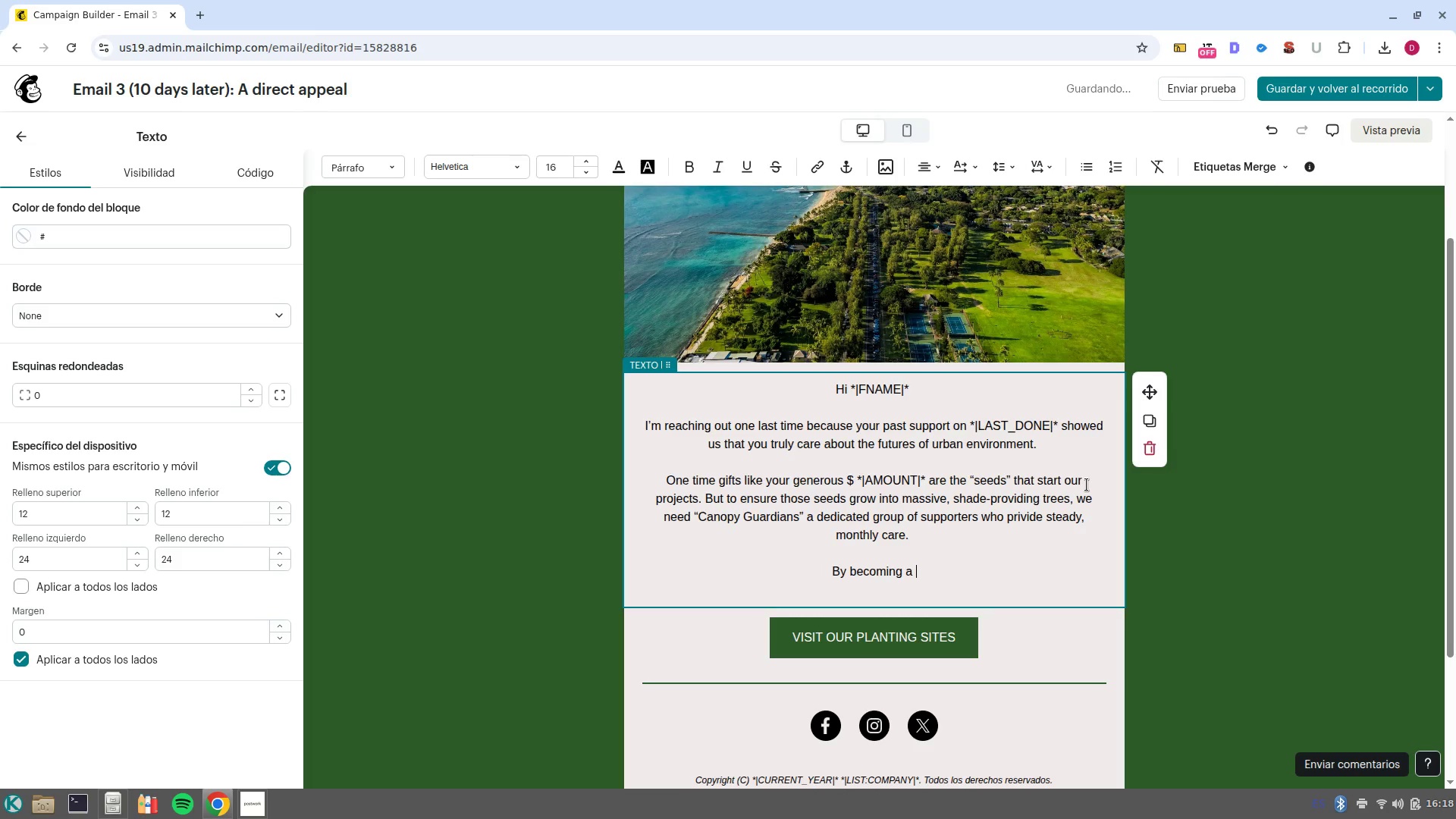 
key(Control+B)
 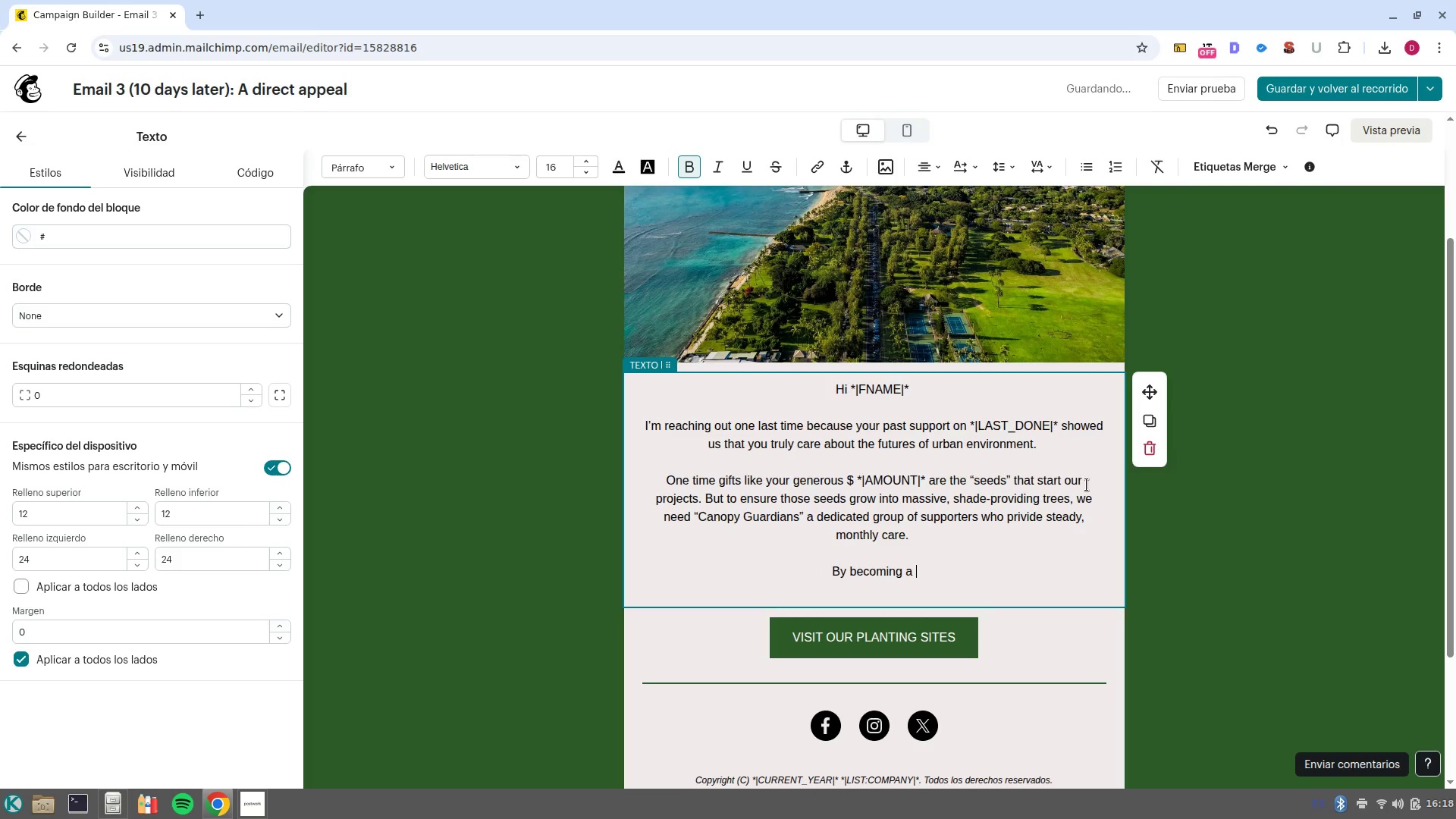 
type(Tree guardiand )
 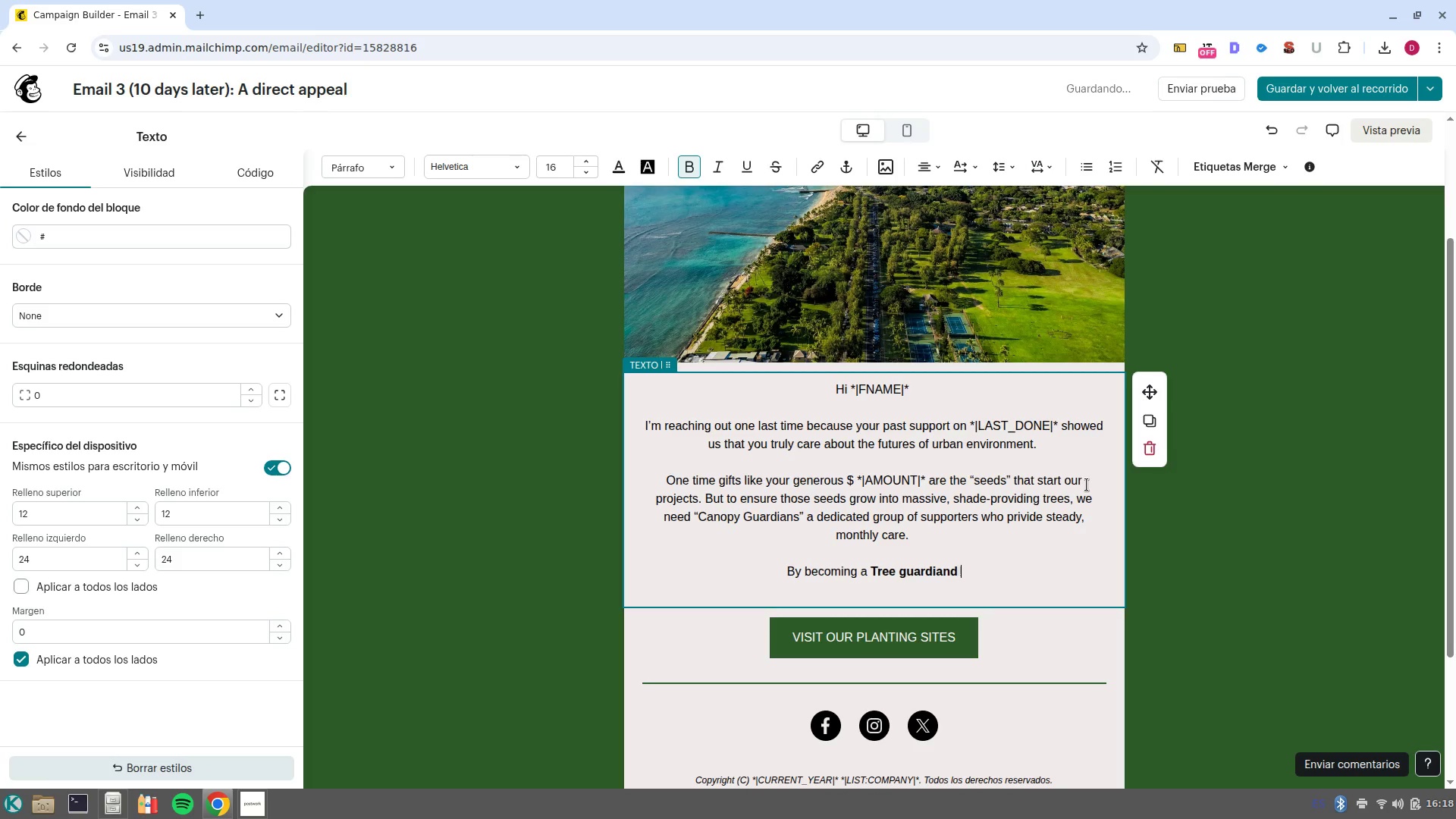 
key(Control+ControlLeft)
 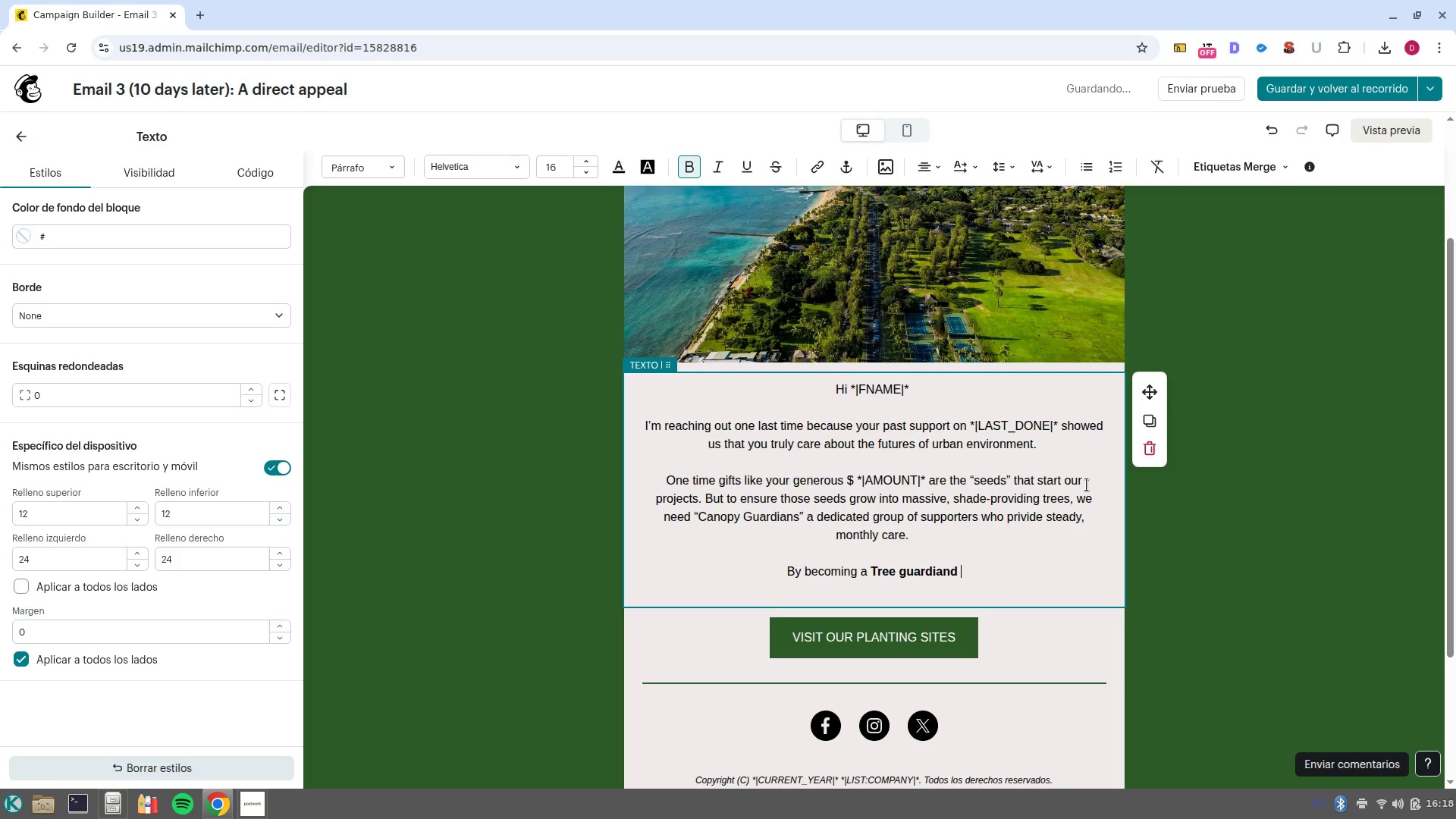 
key(Control+B)
 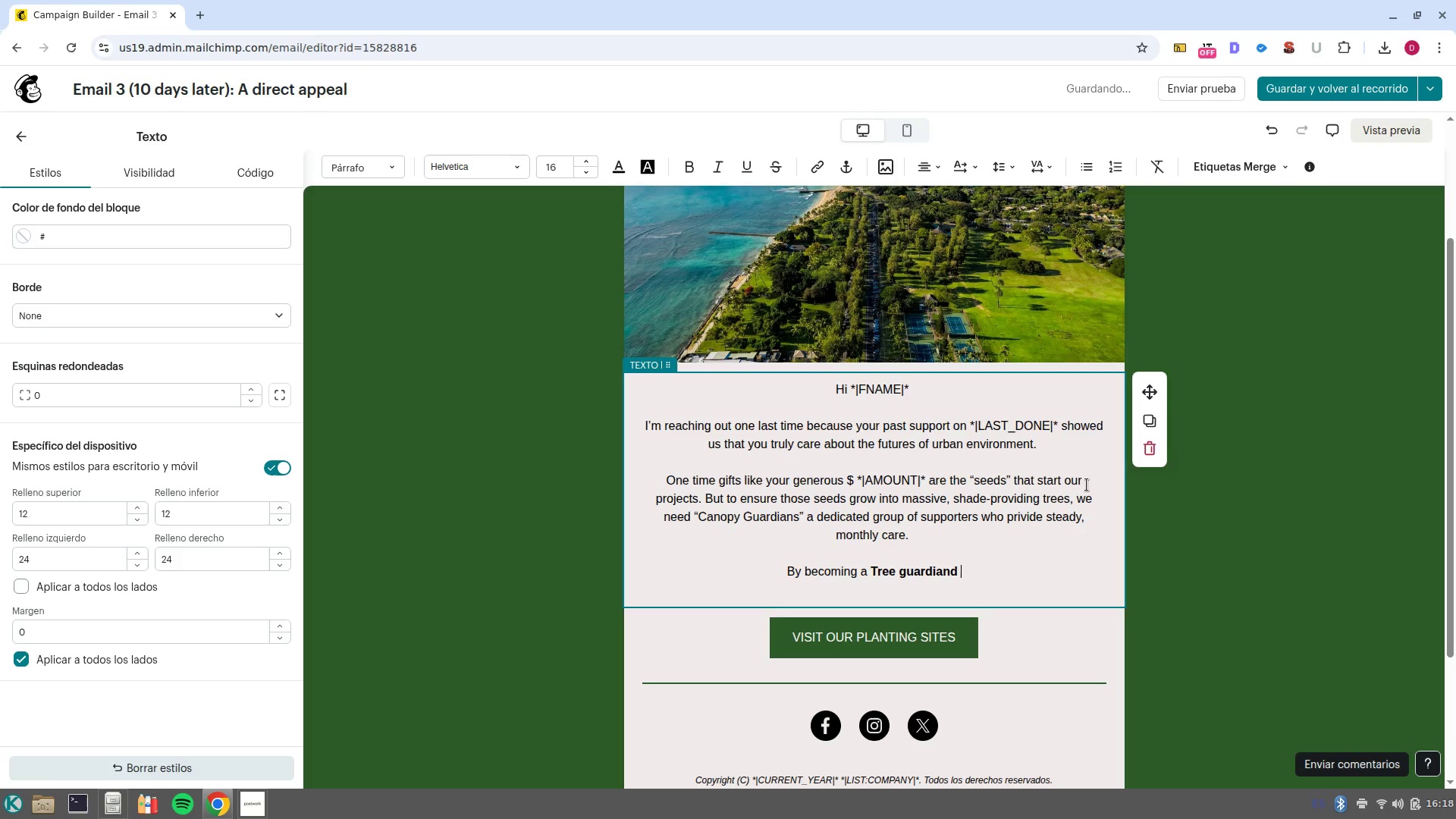 
key(Backspace)
type(, you ensure )
 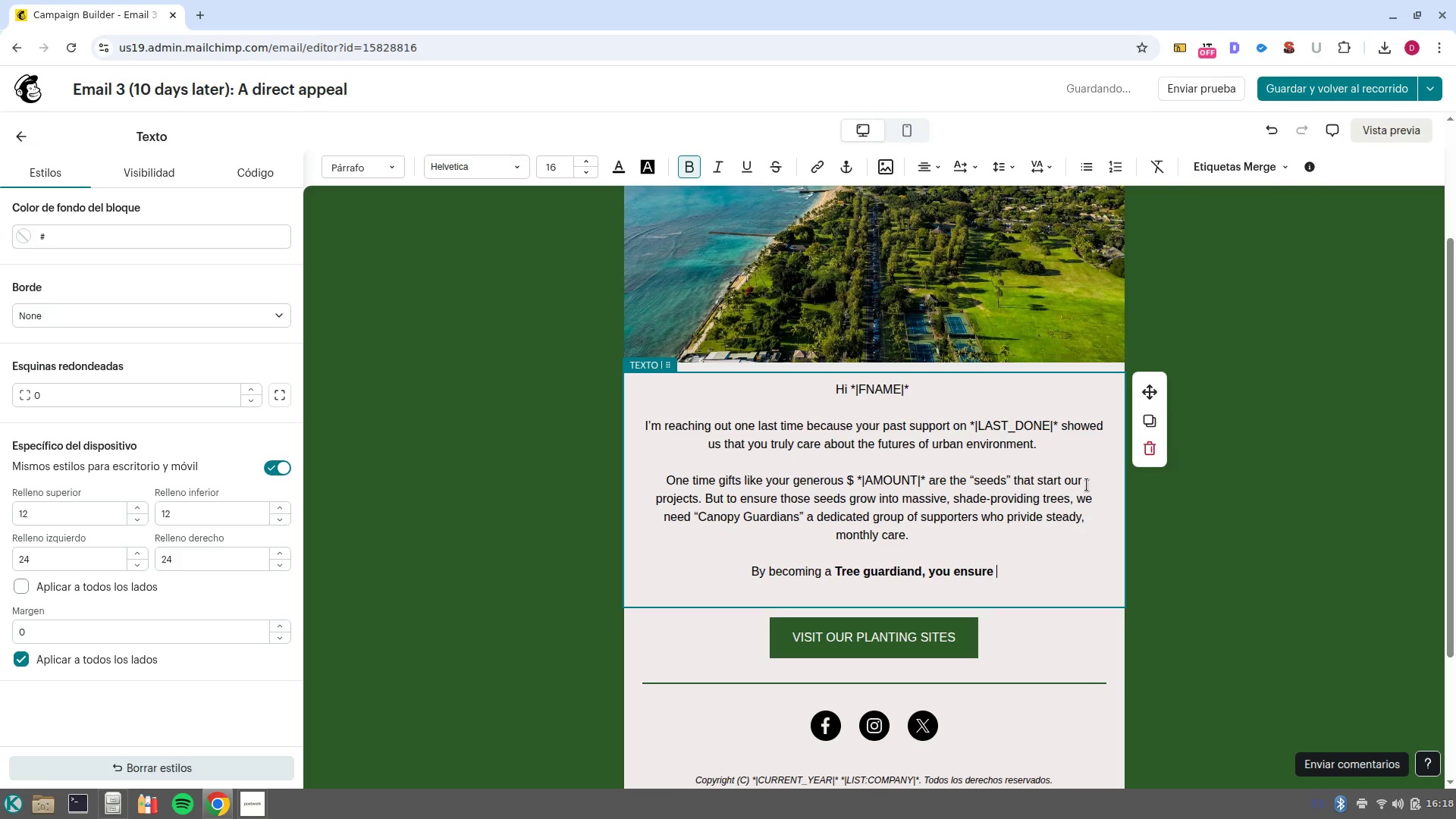 
key(Enter)
 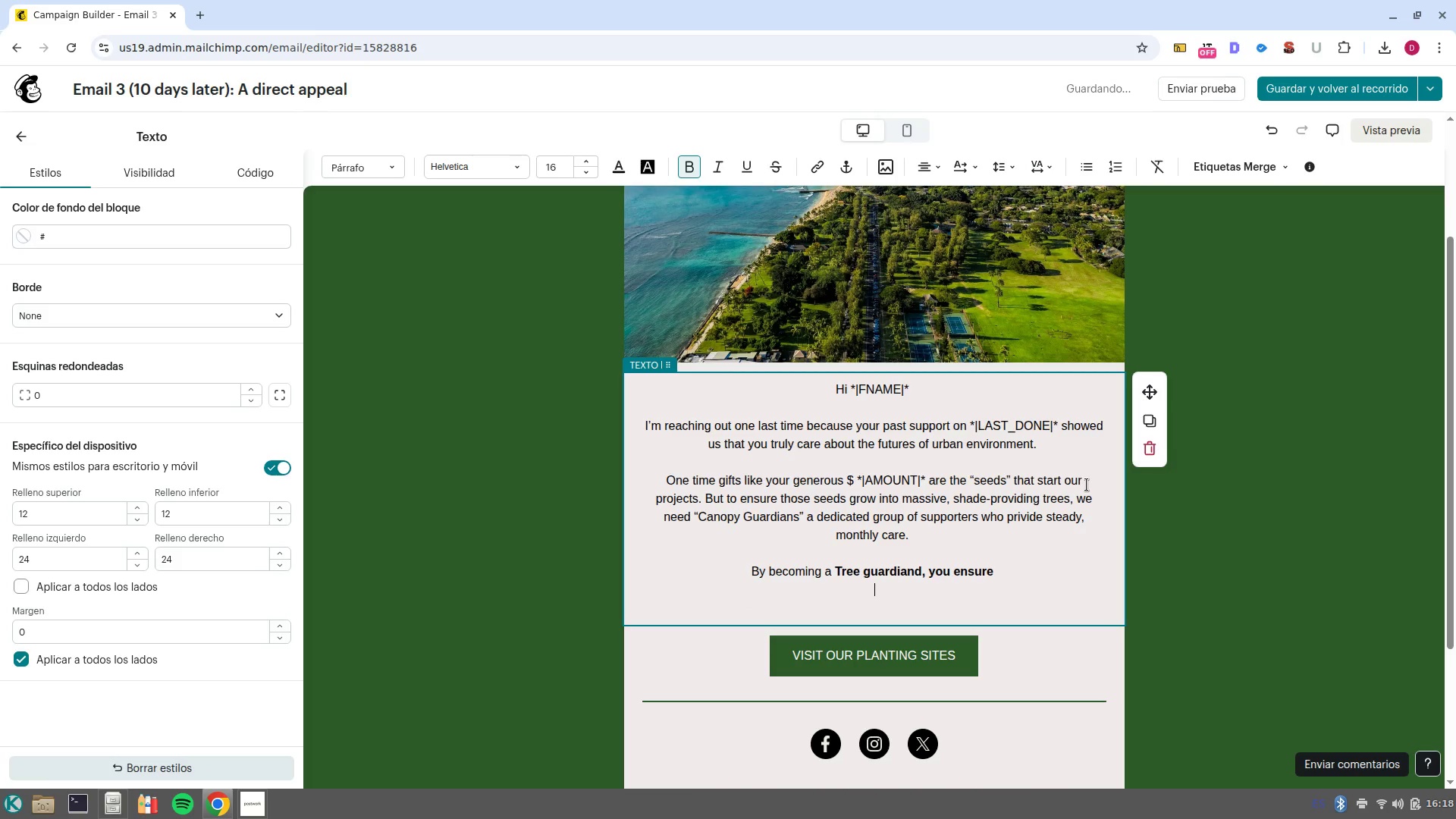 
key(Enter)
 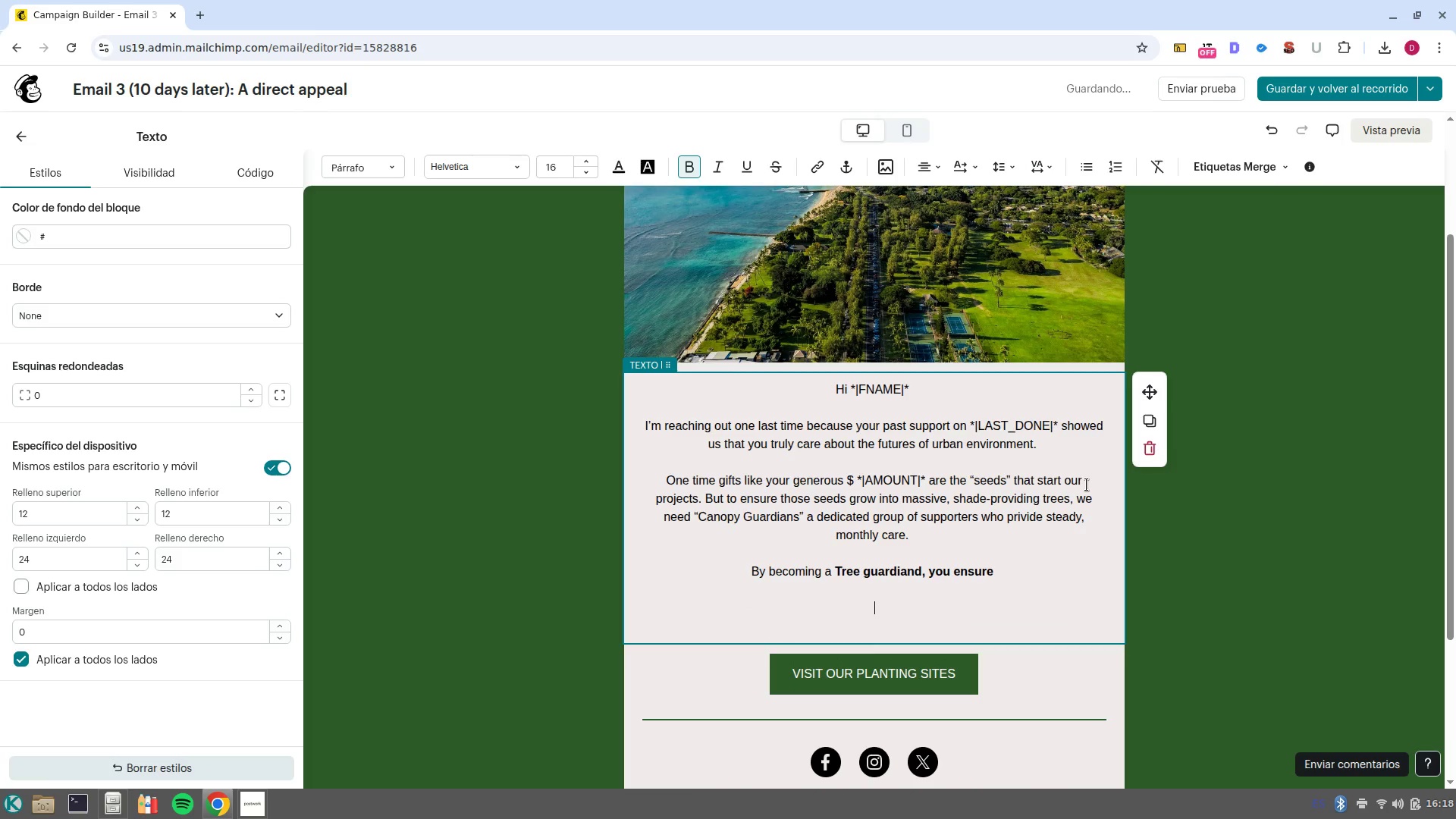 
type(} Continues maintenance and watering saplings in )
 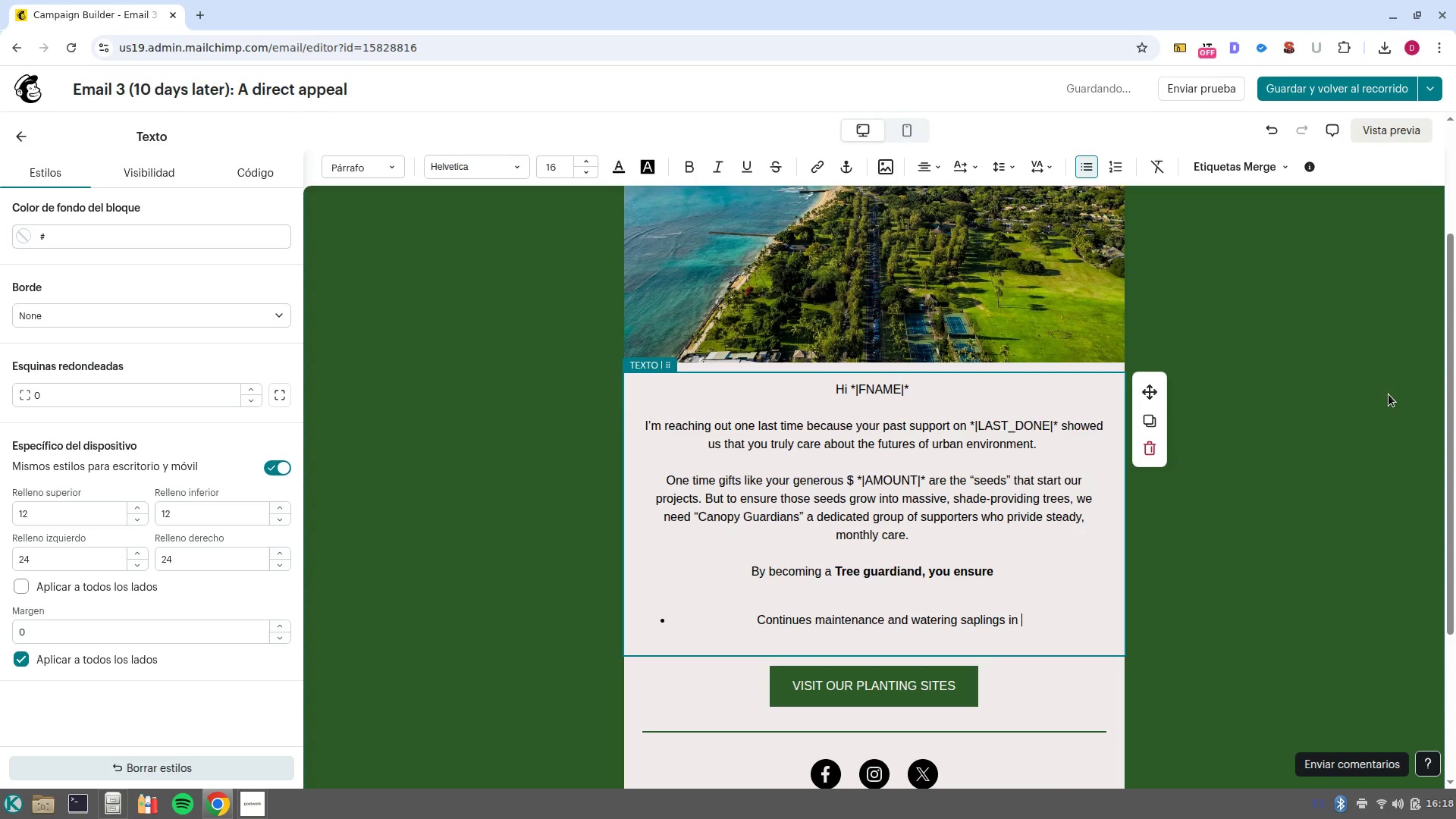 
left_click([1239, 168])
 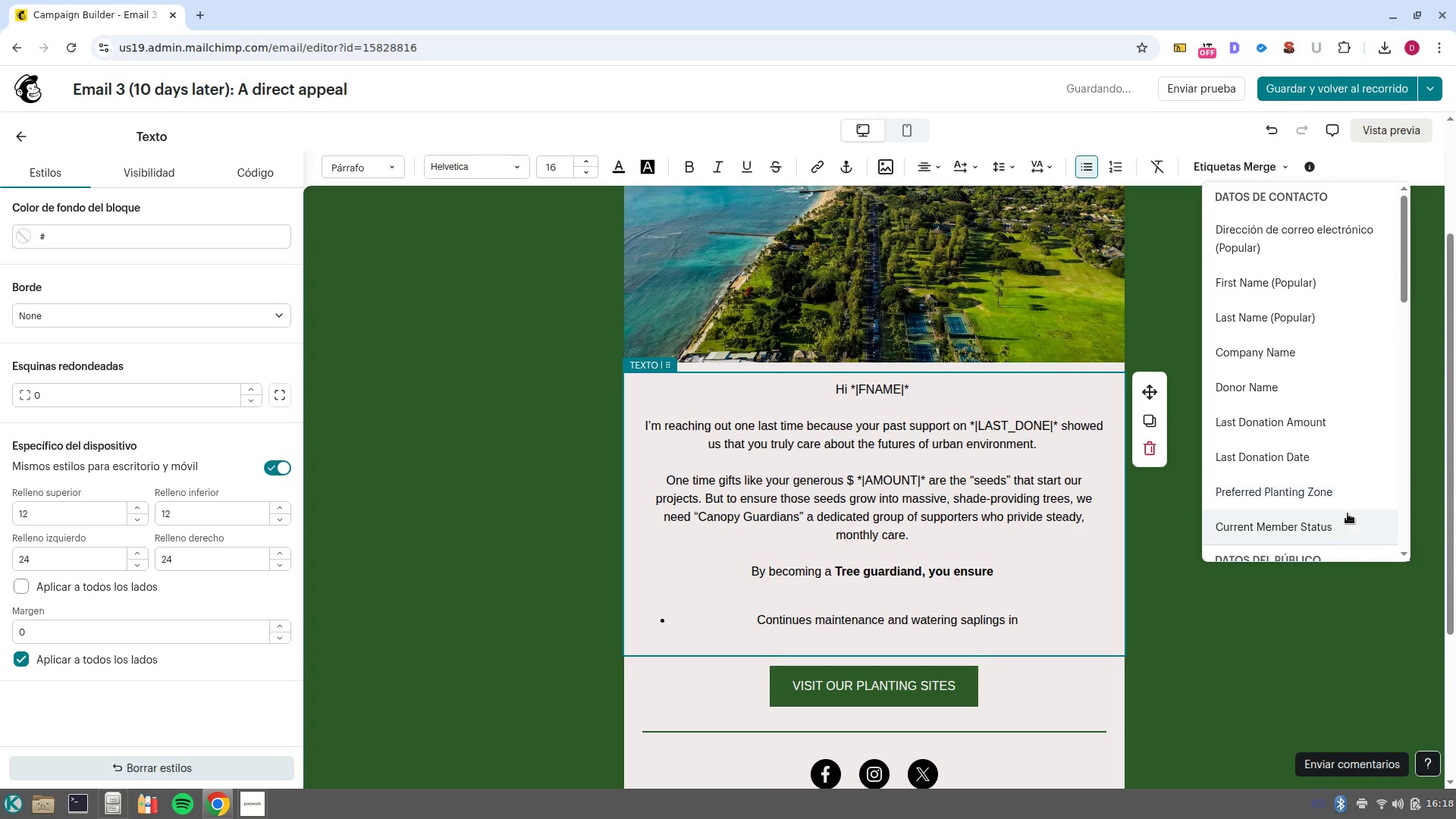 
left_click([1341, 498])
 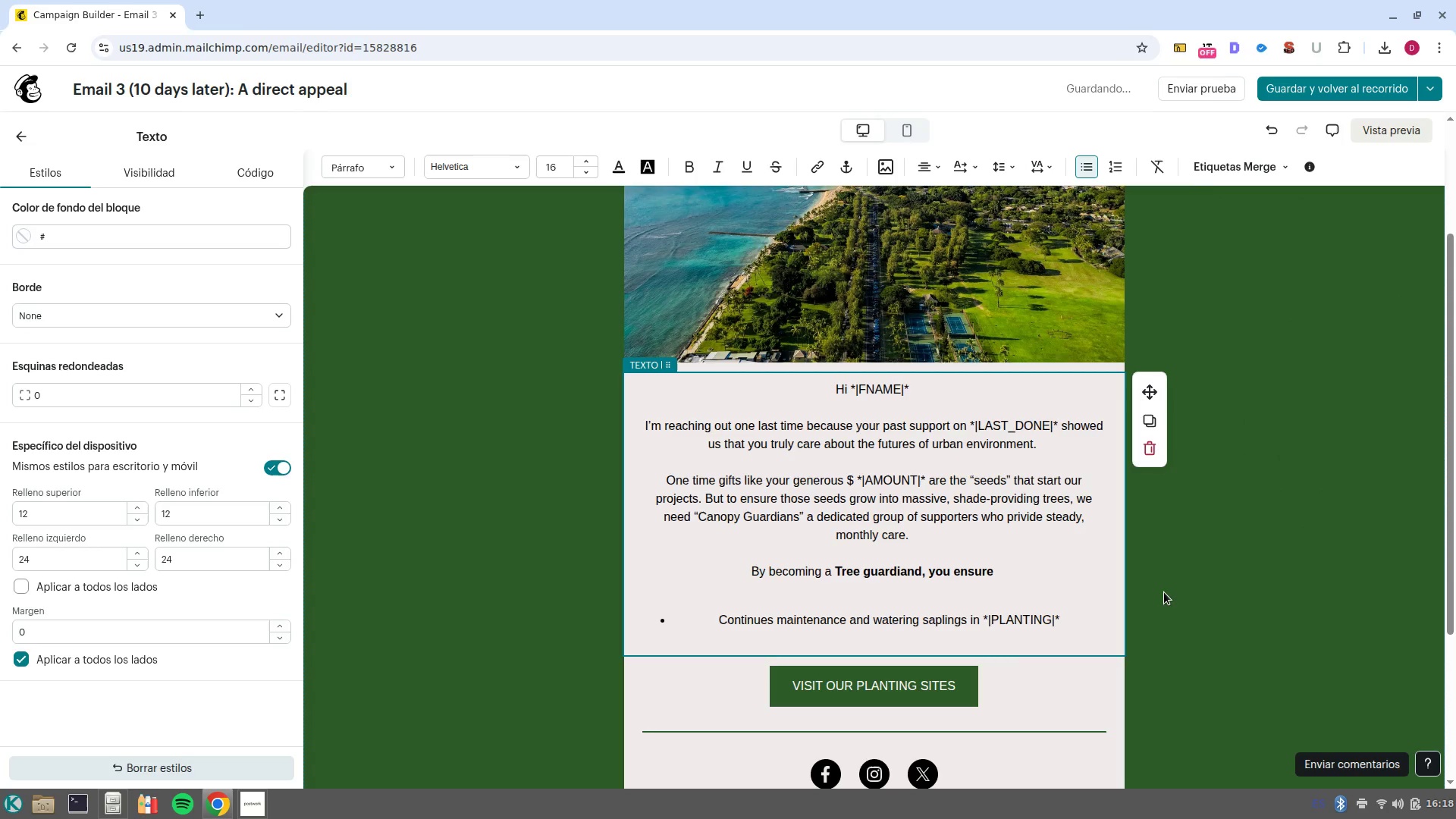 
key(Enter)
 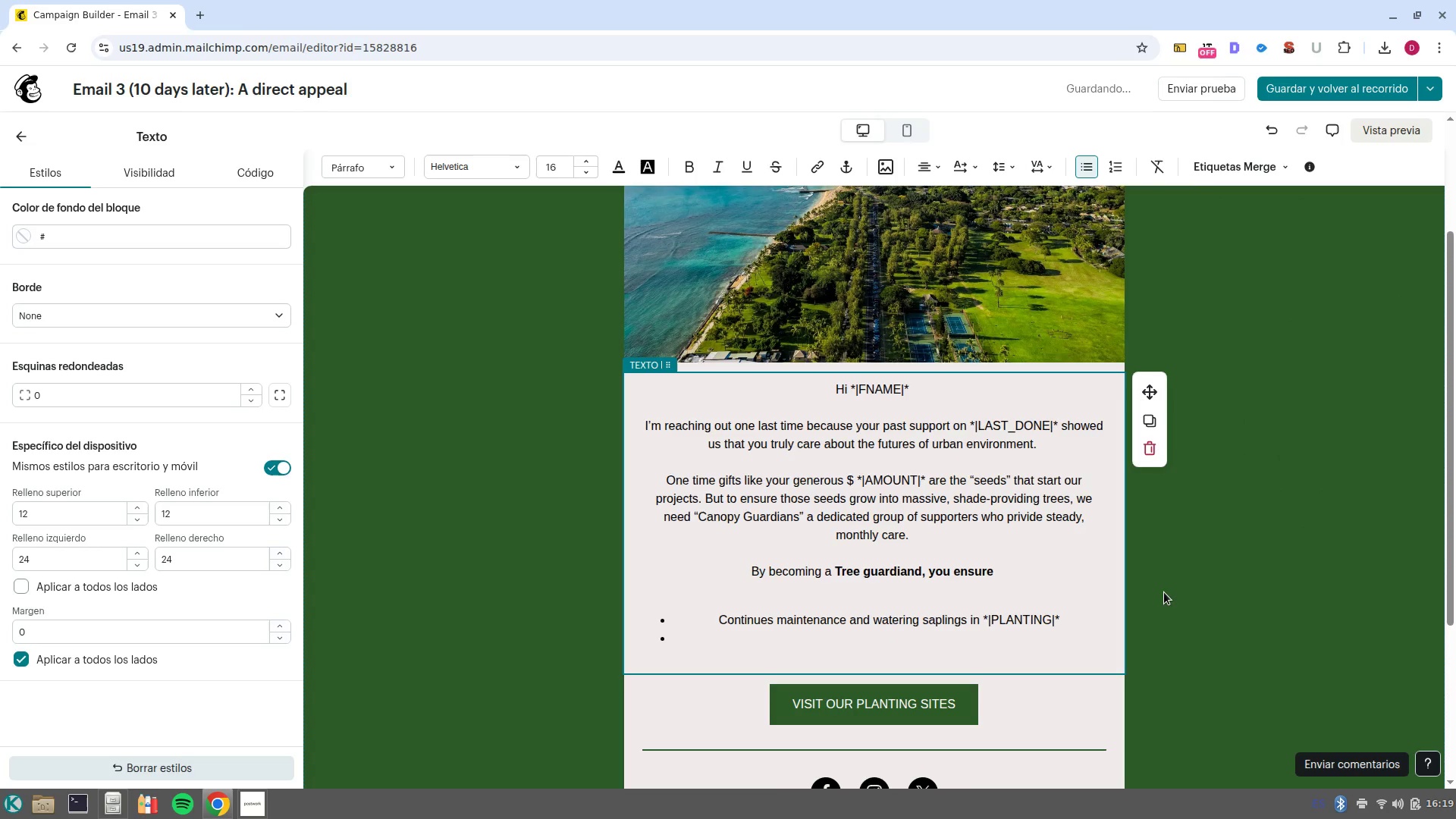 
type(Long )
key(Backspace)
key(Backspace)
type(/term protection against urgan heat for the mots)
key(Backspace)
key(Backspace)
type(st vulnerable neighborhoods.)
 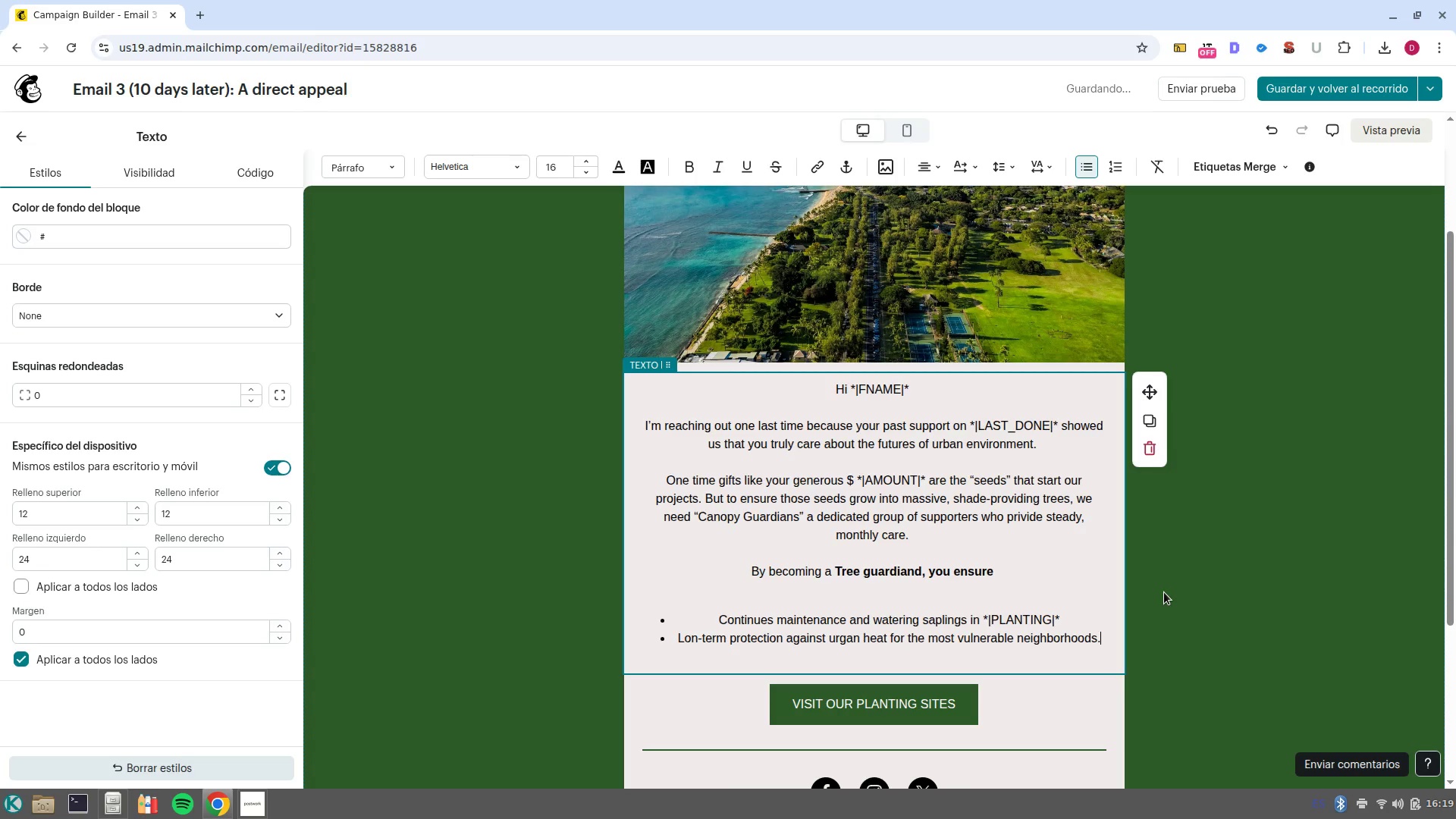 
key(Enter)
 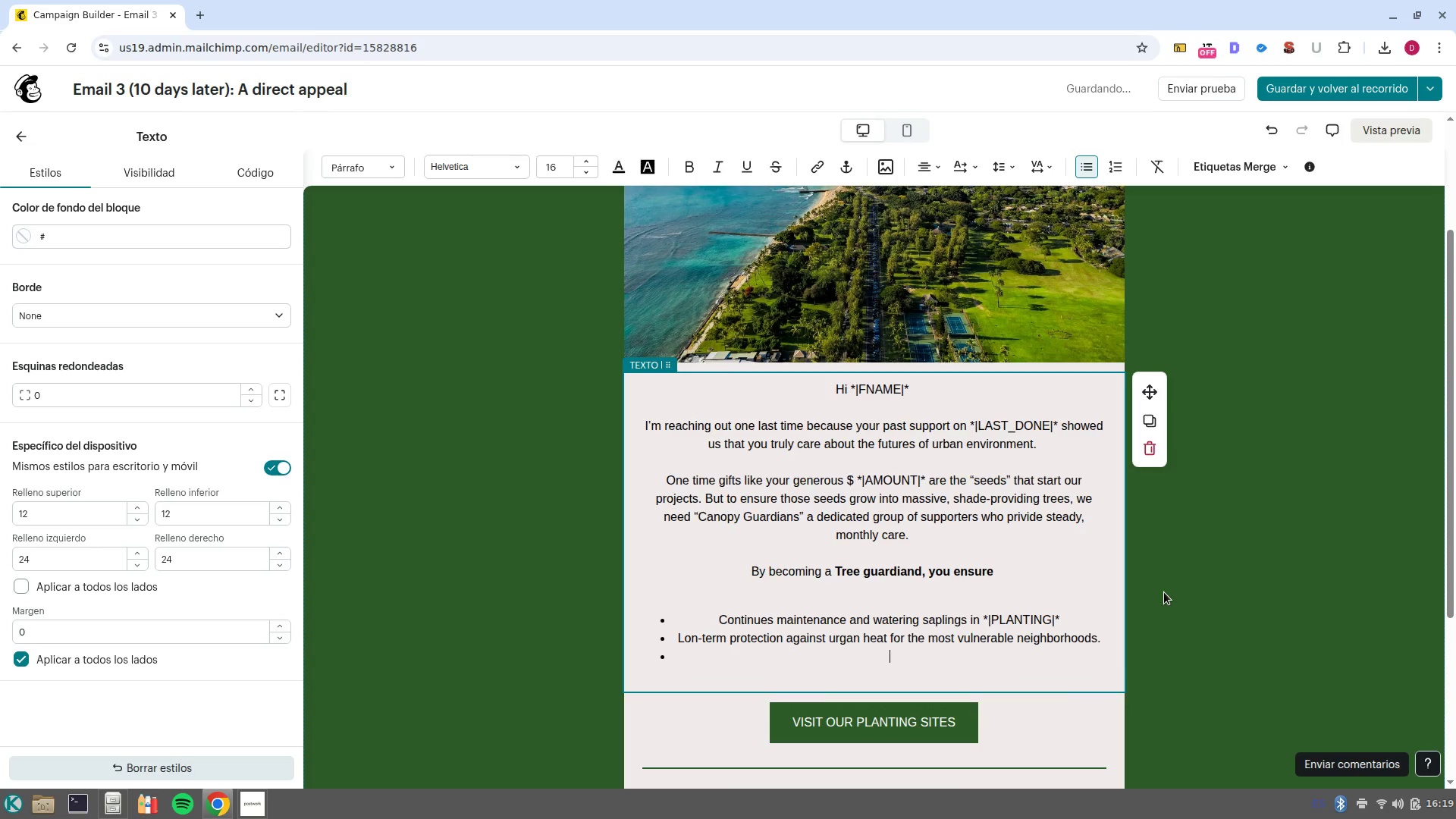 
type(A sustainable future for the 10,000 trees we aim to plan this decade. )
 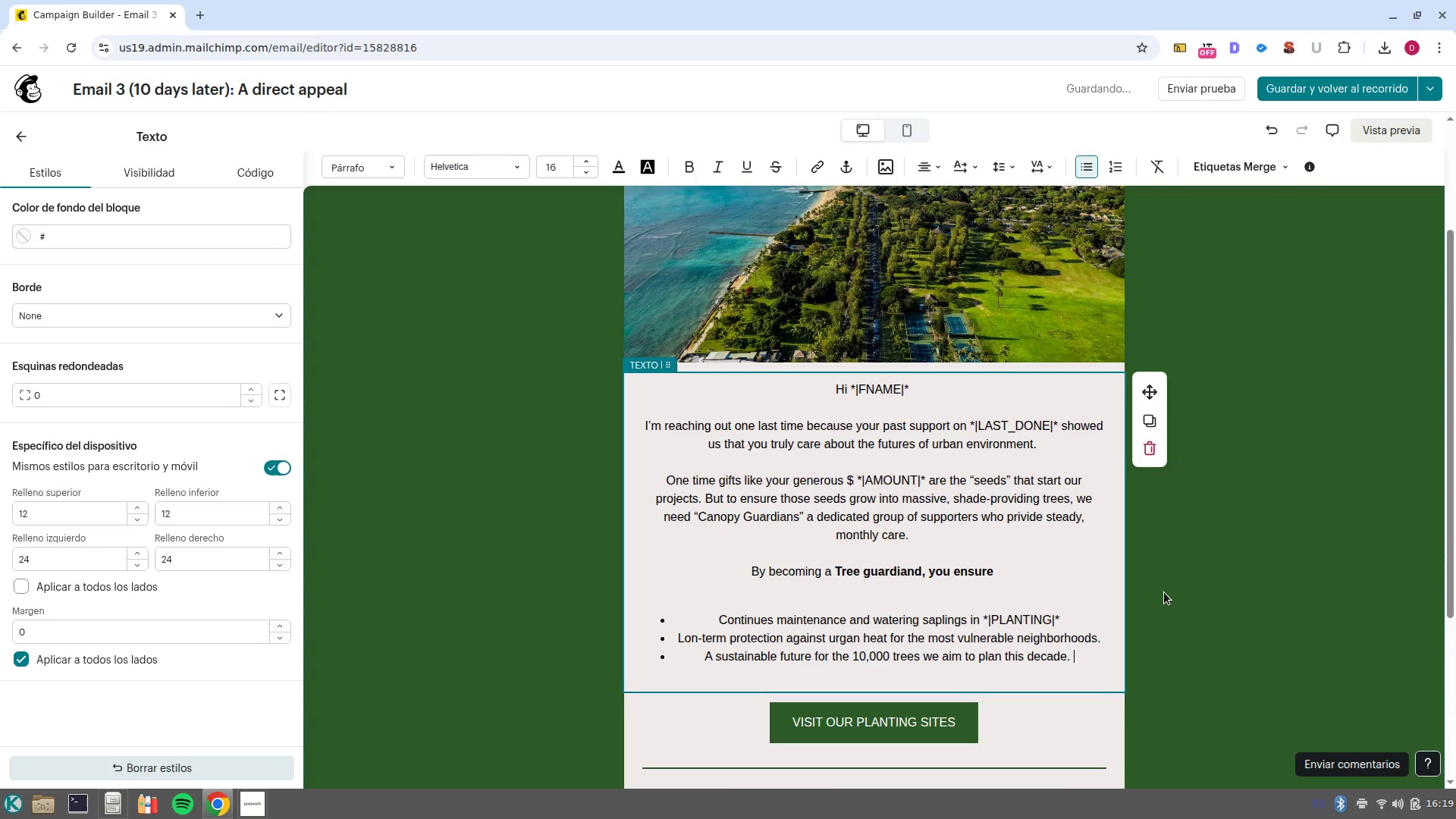 
key(Enter)
 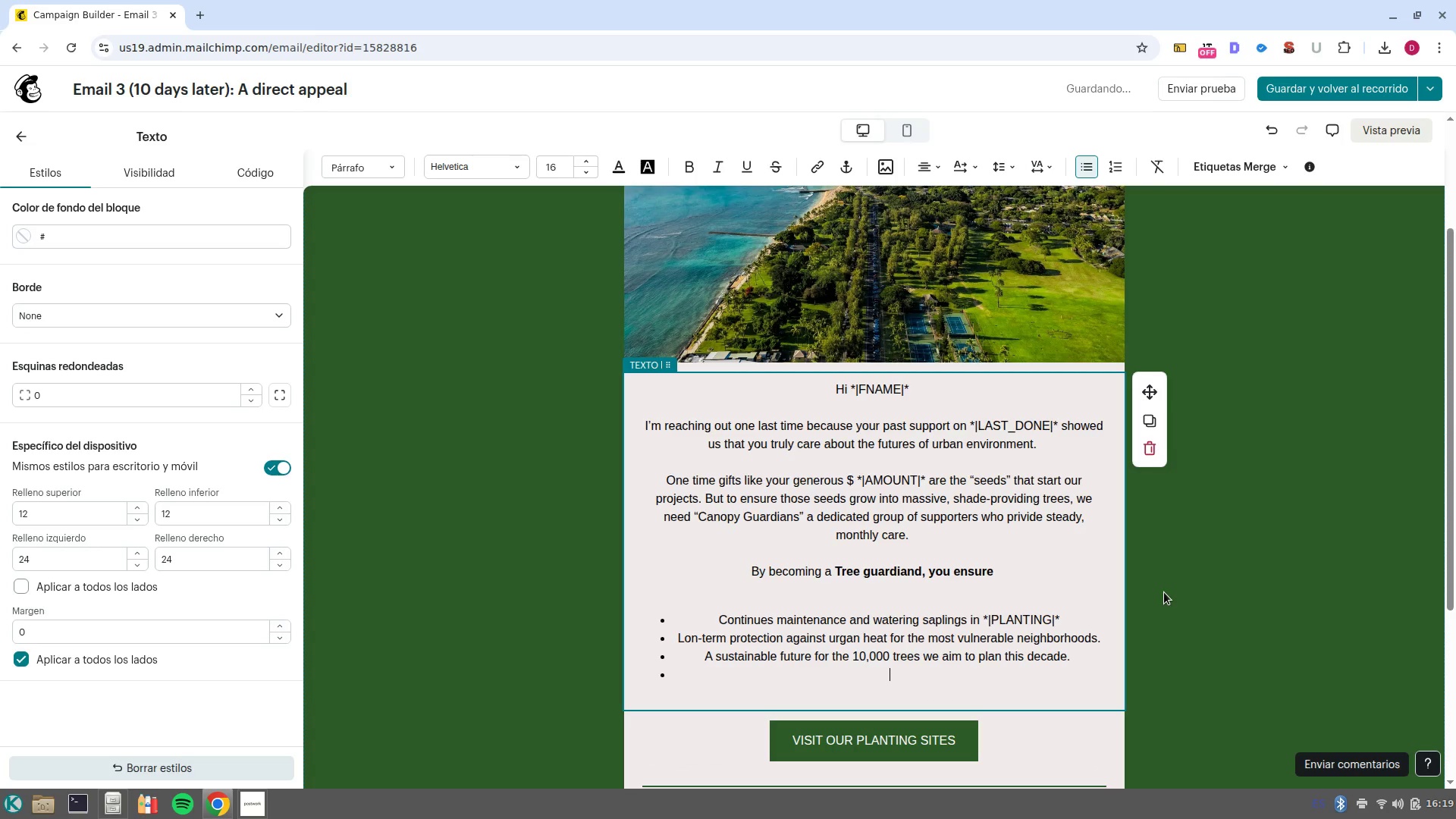 
key(Enter)
 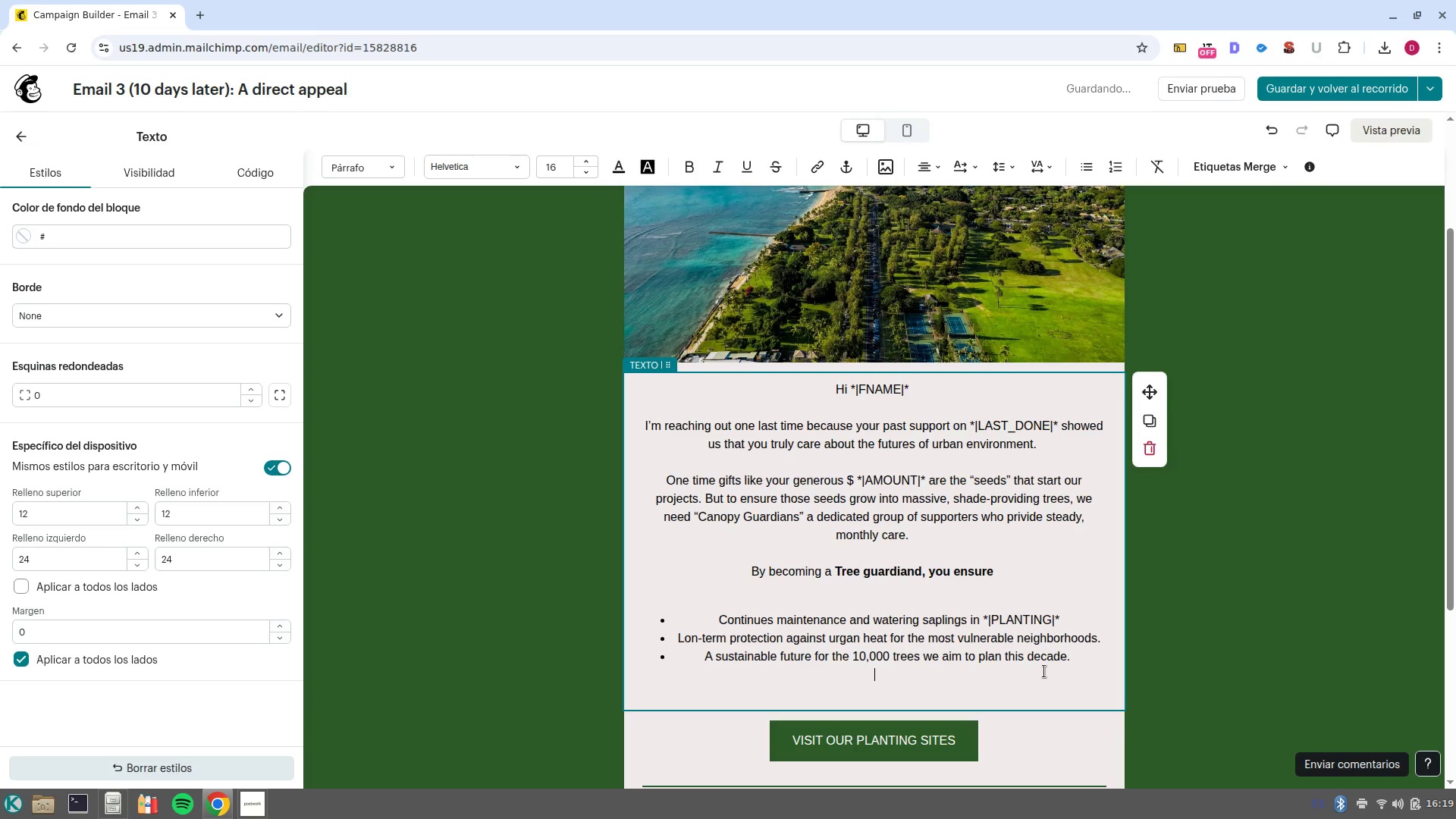 
key(Enter)
 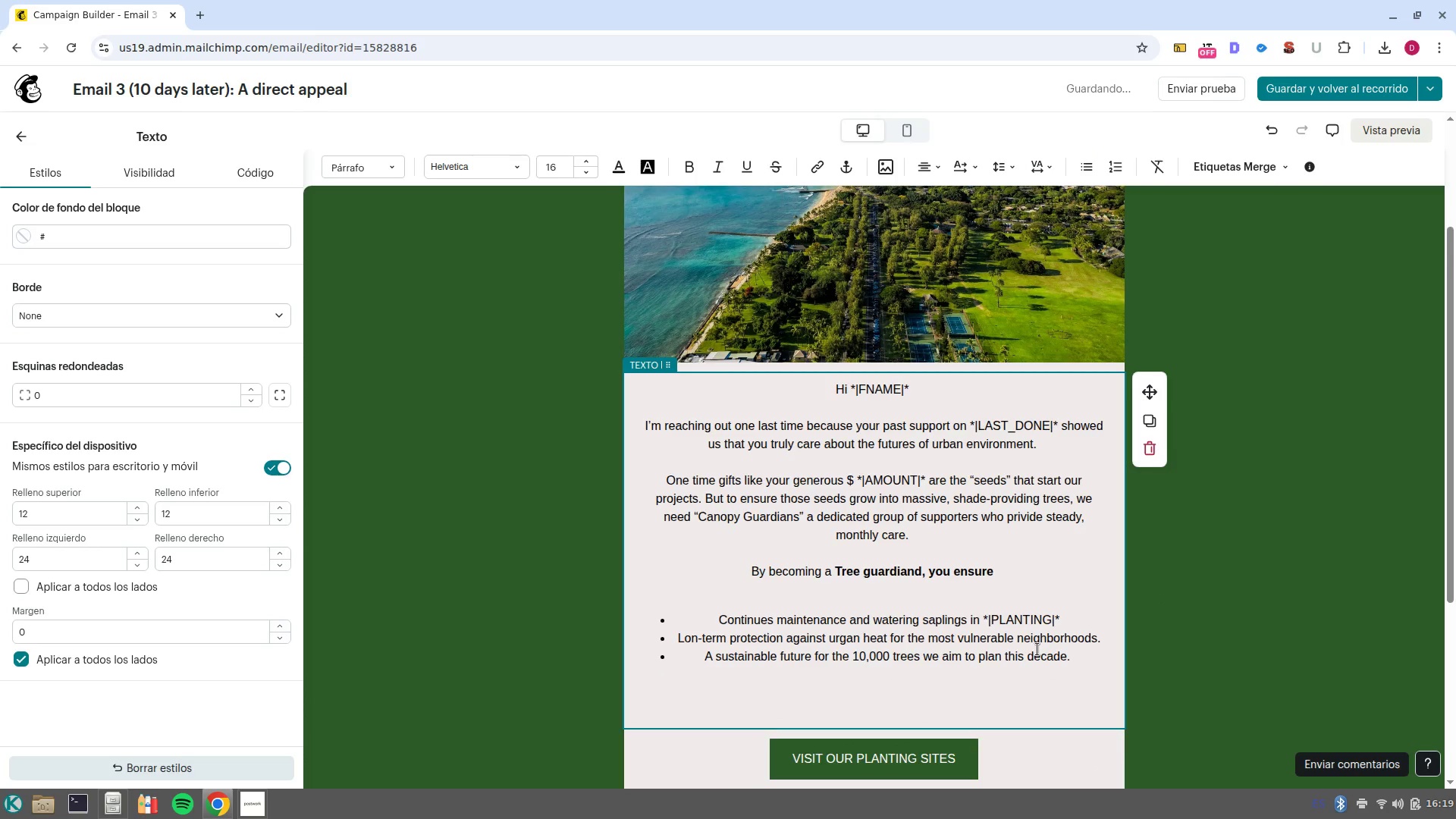 
type(We)
key(Backspace)
key(Backspace)
type(Would you consider turning you one/time impact into a lasting lef)
key(Backspace)
type(gacy_)
 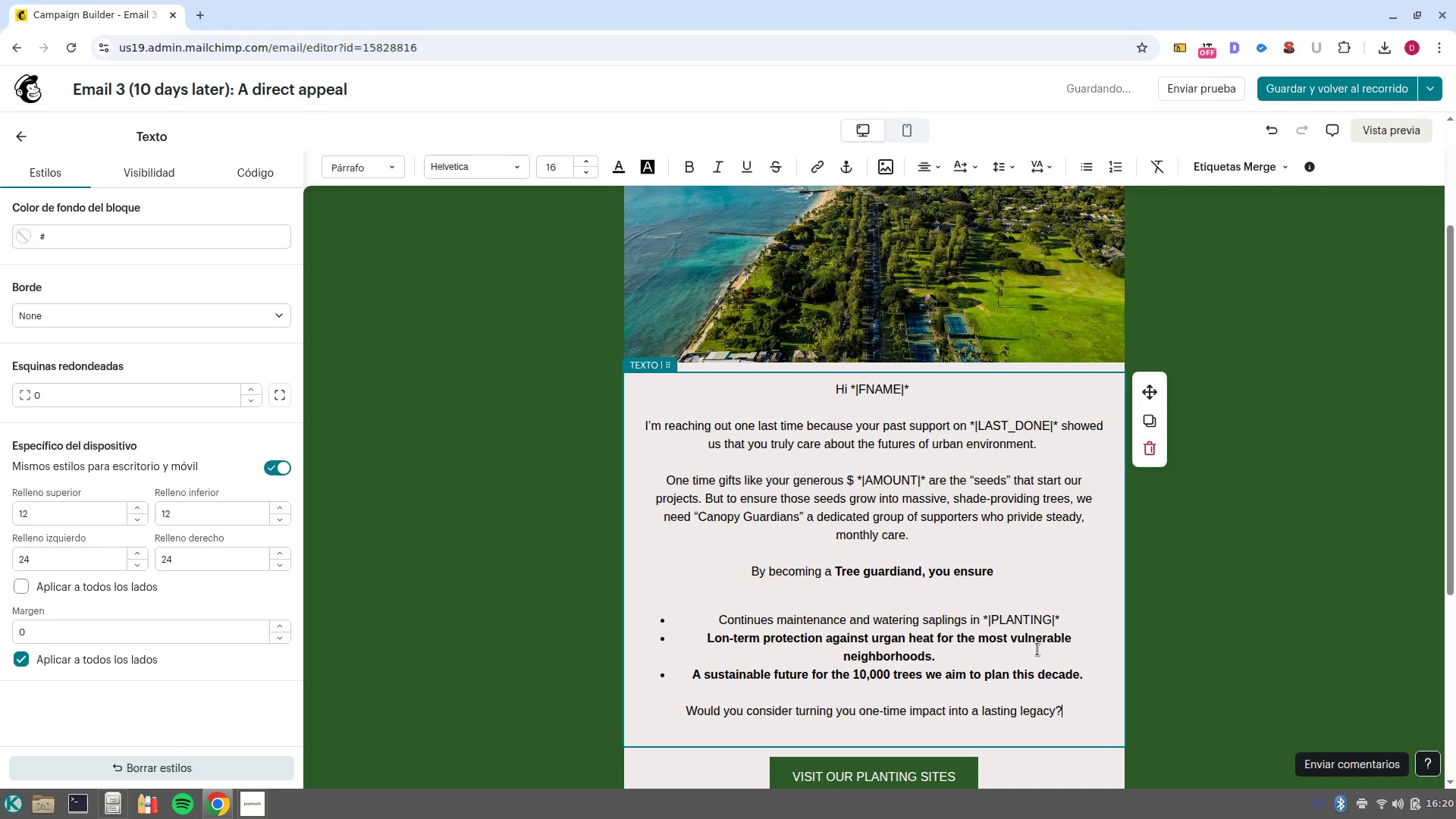 
scroll: coordinate [905, 772], scroll_direction: down, amount: 3.0
 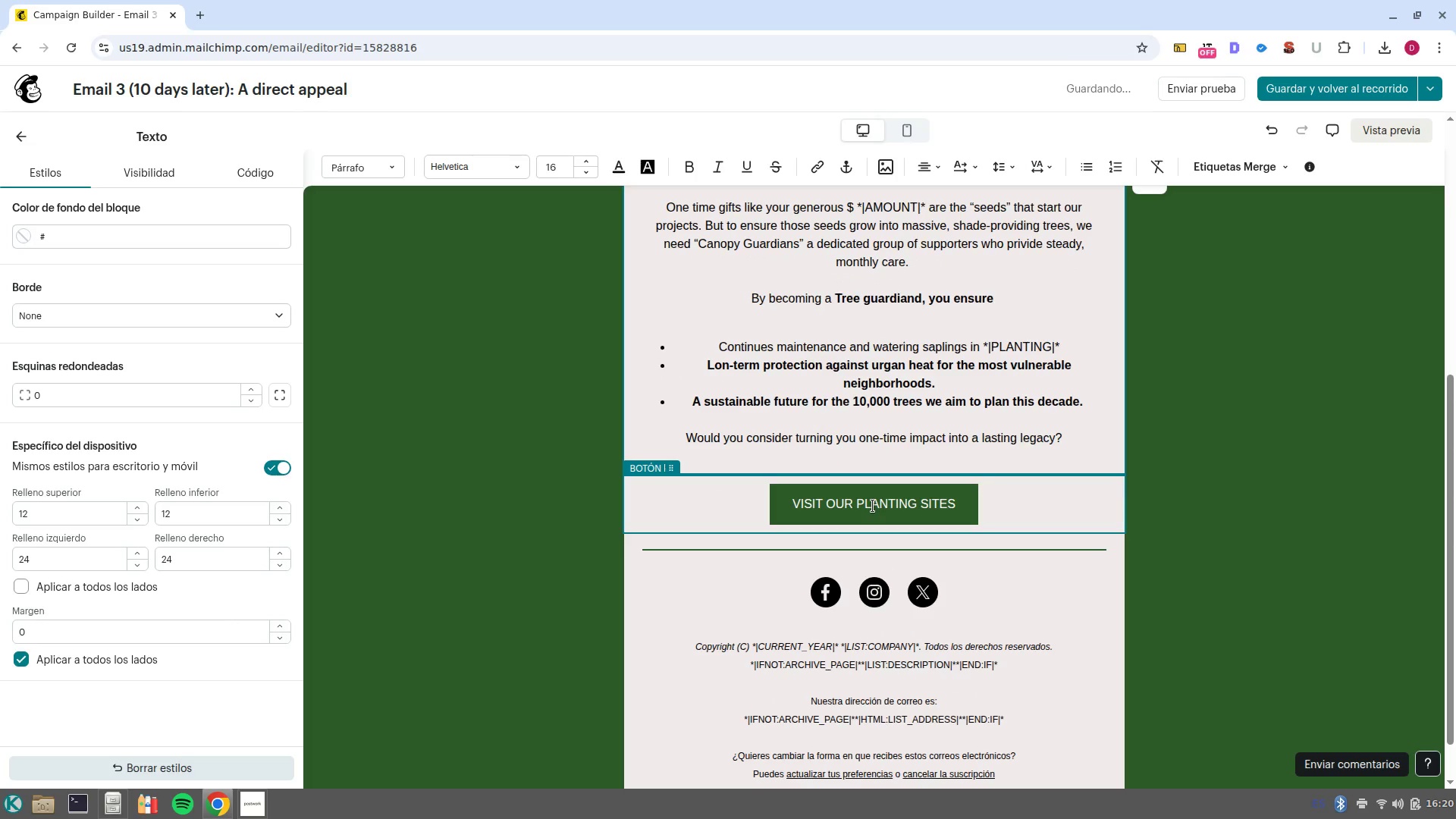 
double_click([873, 506])
 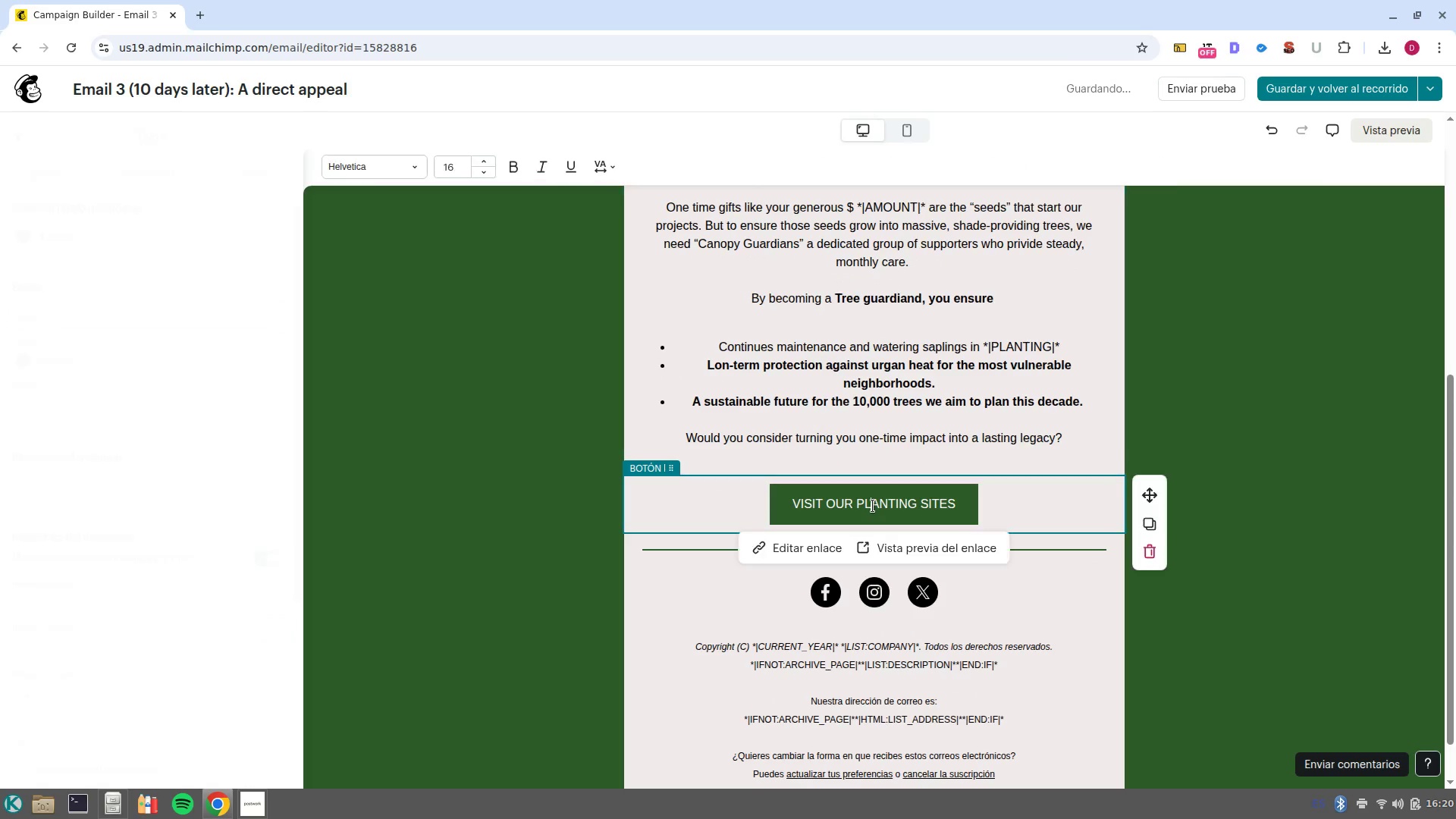 
left_click([873, 506])
 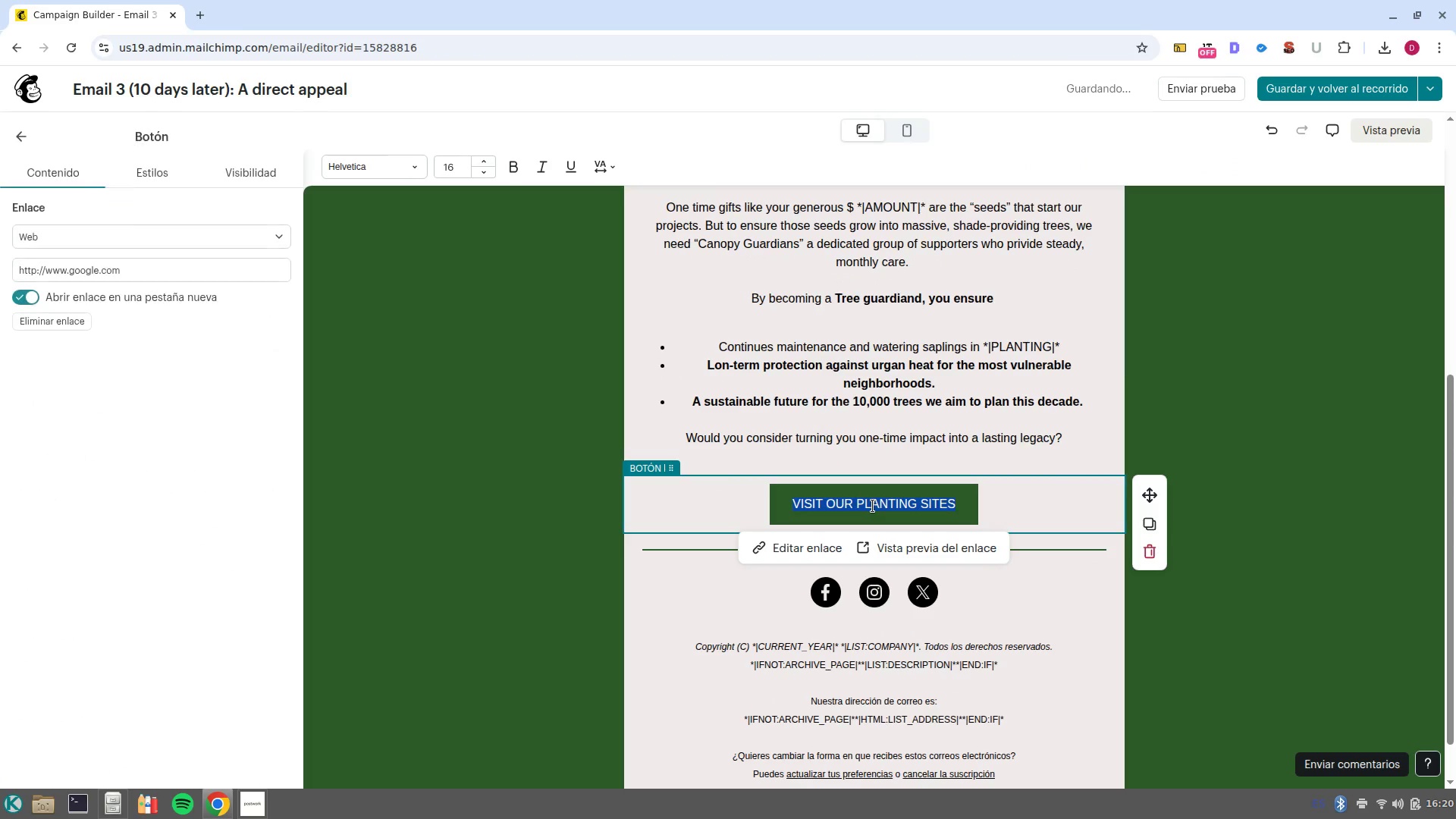 
type(Becom)
key(Backspace)
key(Backspace)
key(Backspace)
key(Backspace)
type(ECOME A TREE GUARDIAN)
 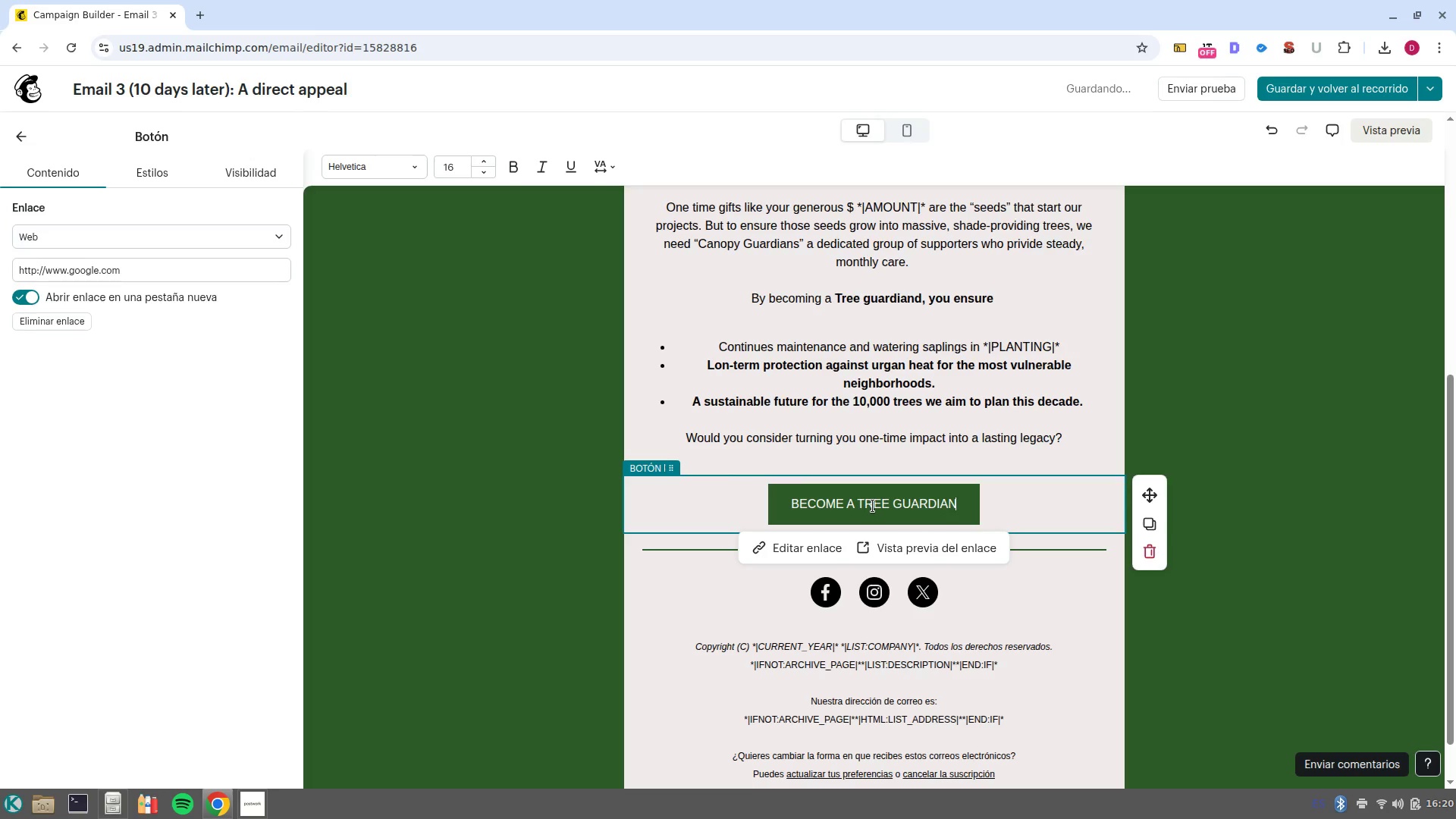 
left_click([842, 435])
 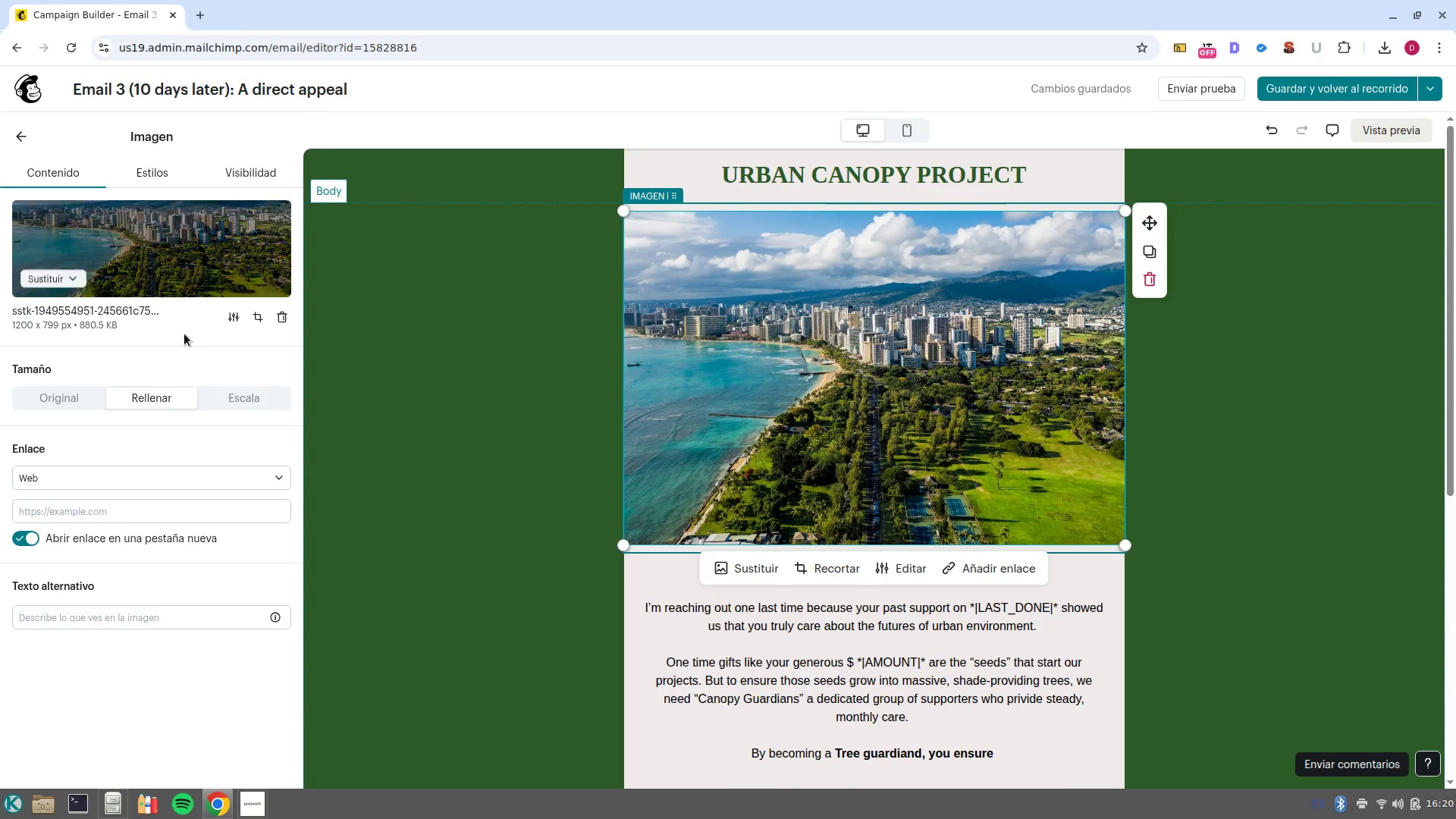 
scroll: coordinate [1376, 473], scroll_direction: up, amount: 7.0
 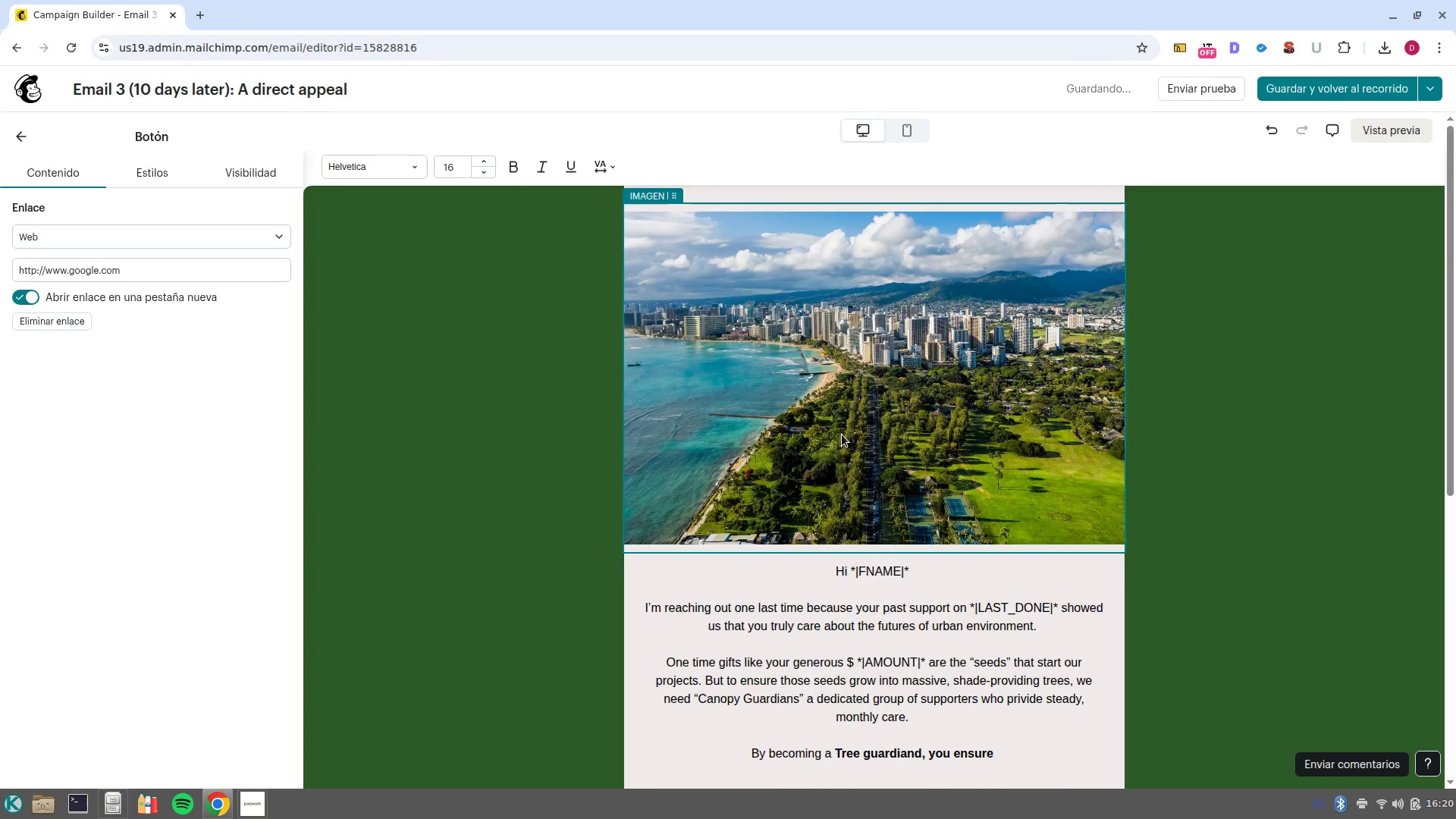 
left_click([77, 283])
 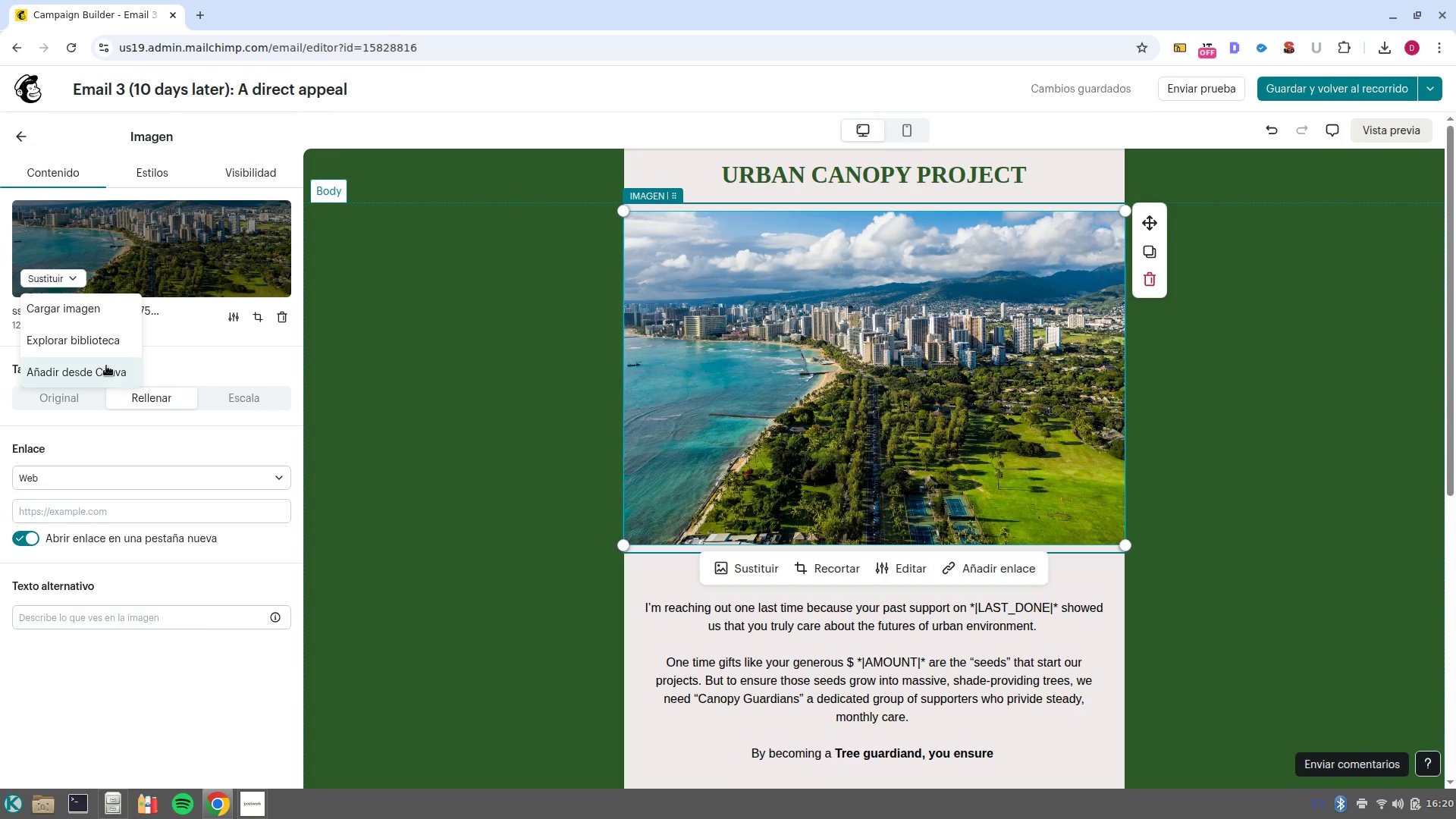 
left_click([100, 347])
 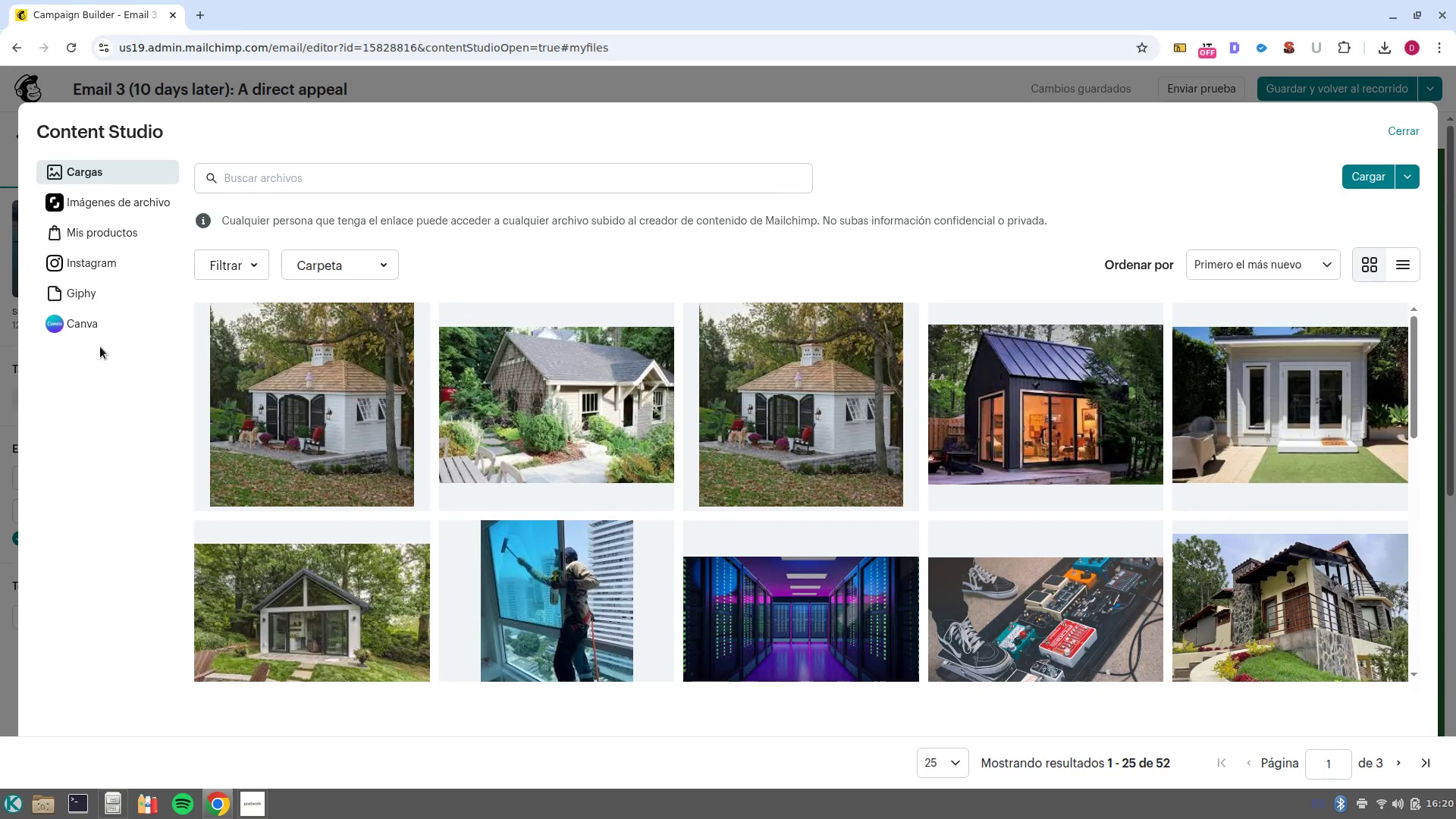 
wait(10.28)
 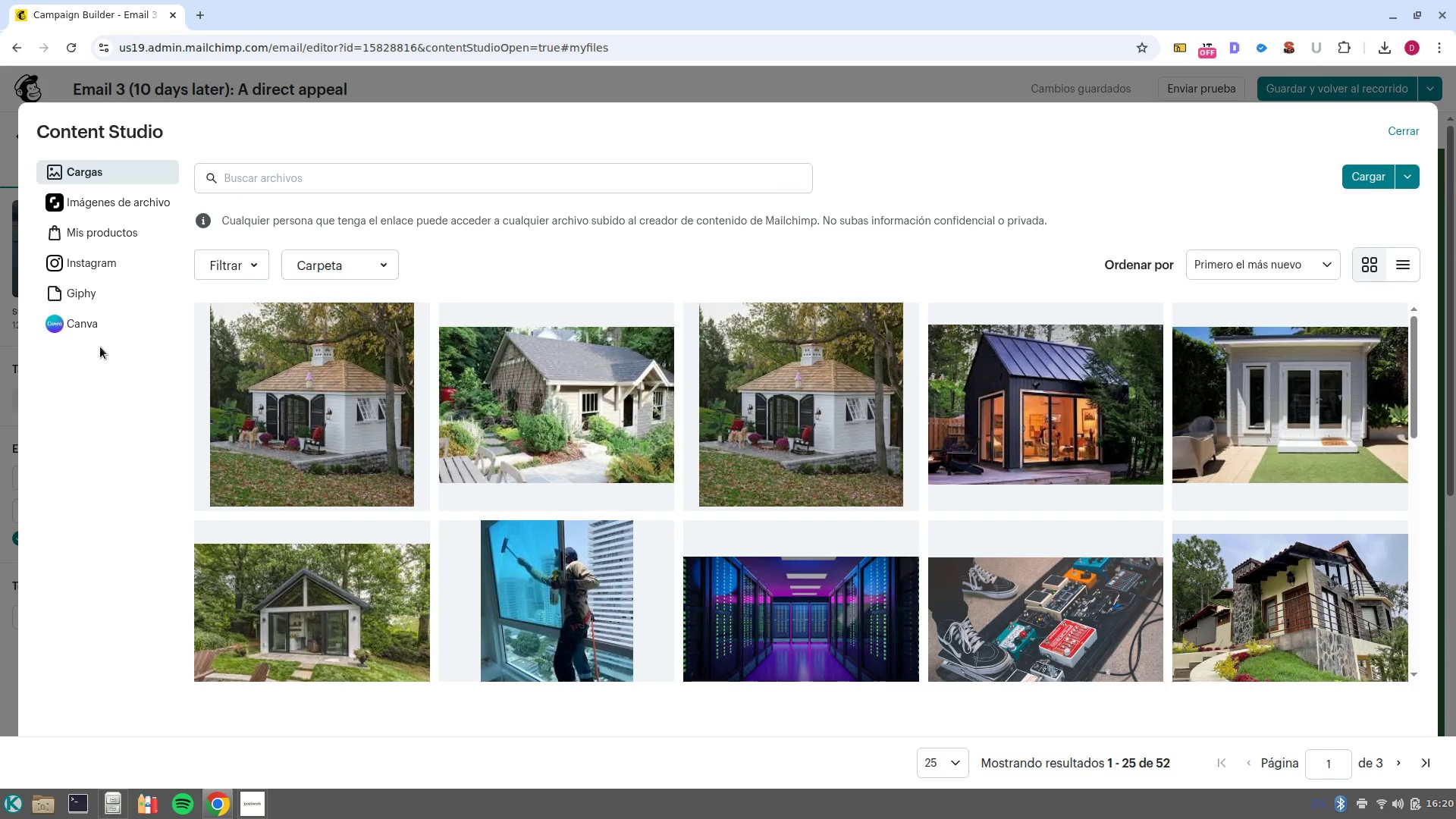 
left_click([120, 203])
 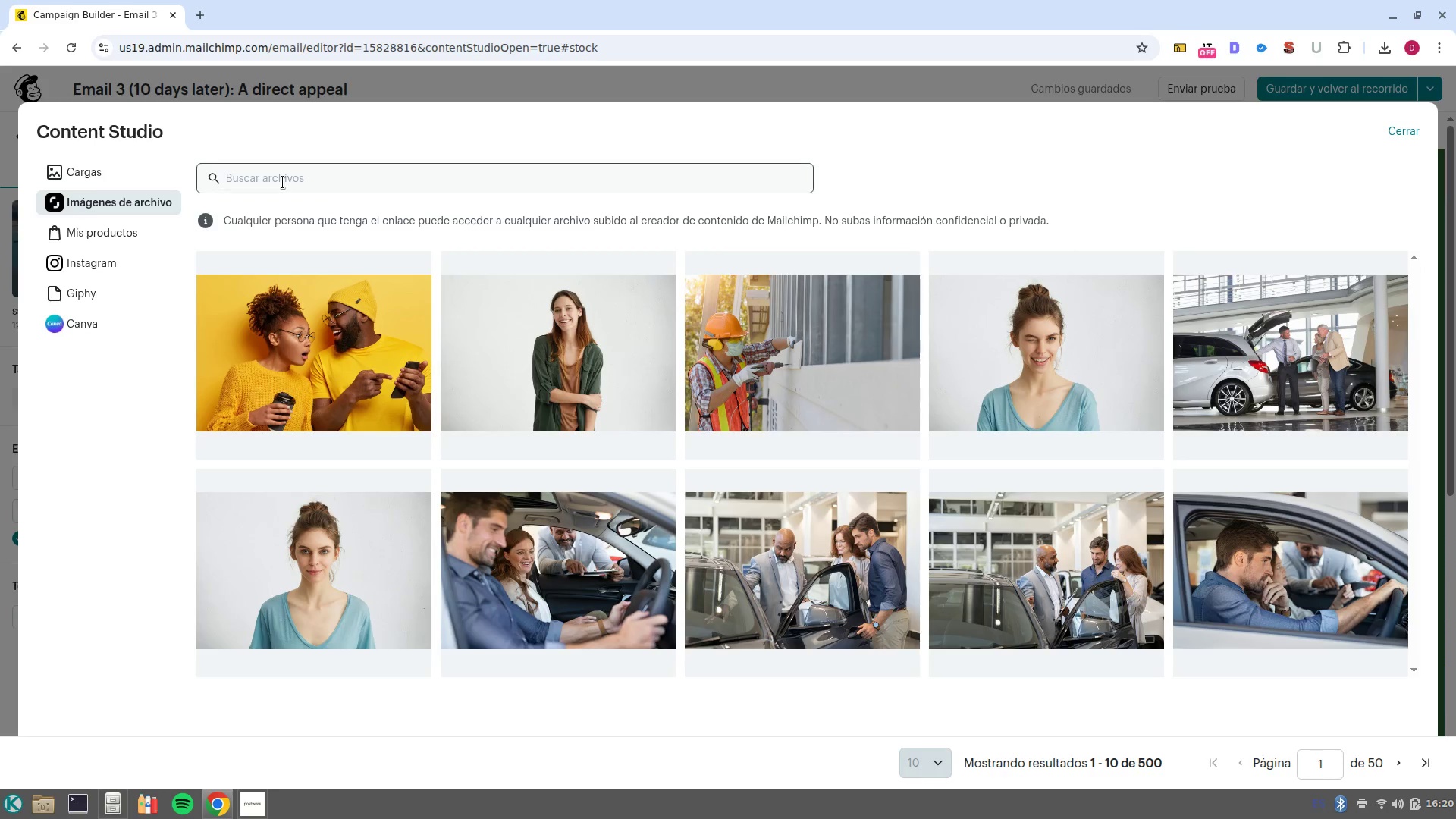 
left_click([284, 182])
 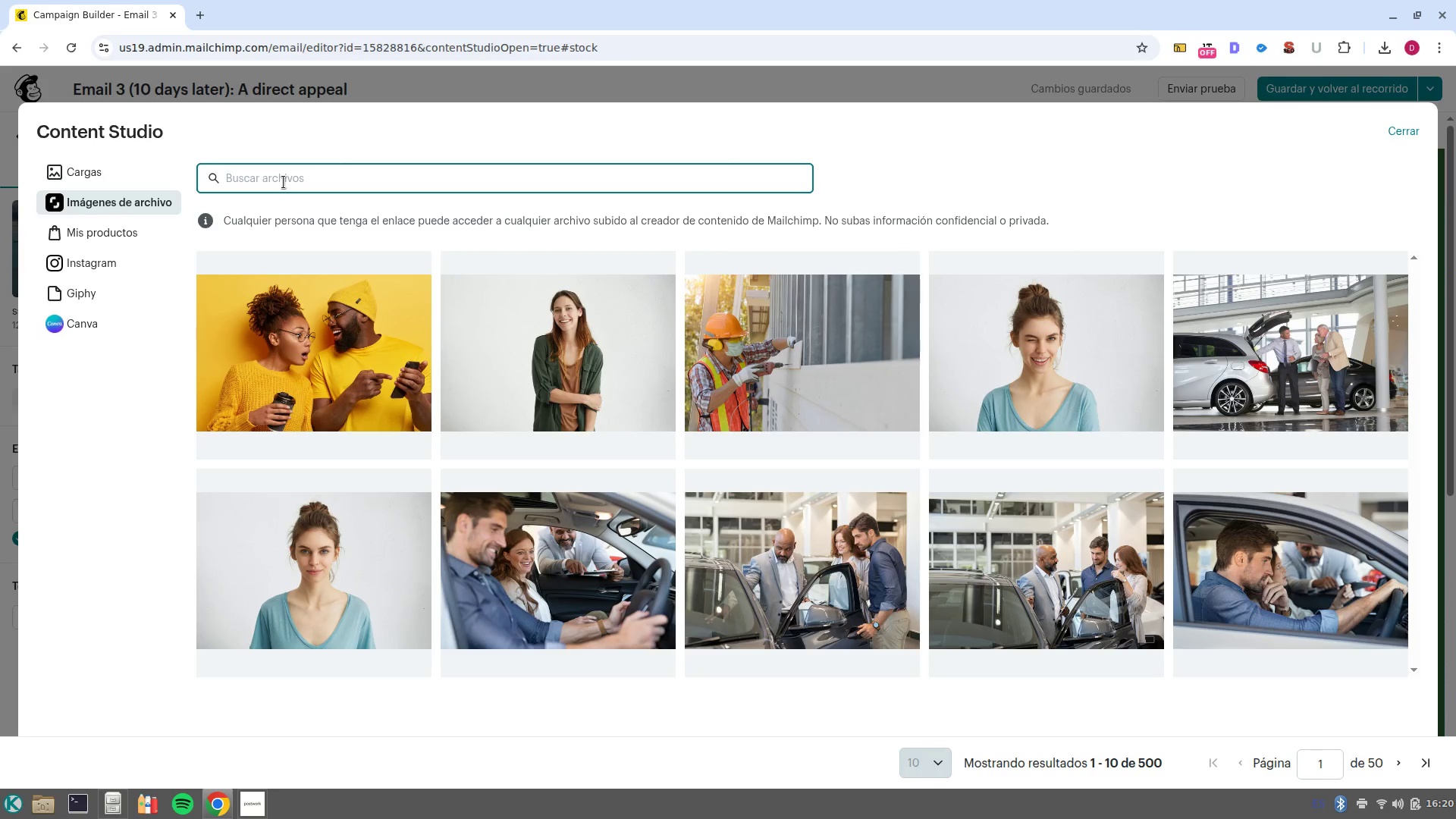 
hold_key(key=ShiftLeft, duration=1.69)
 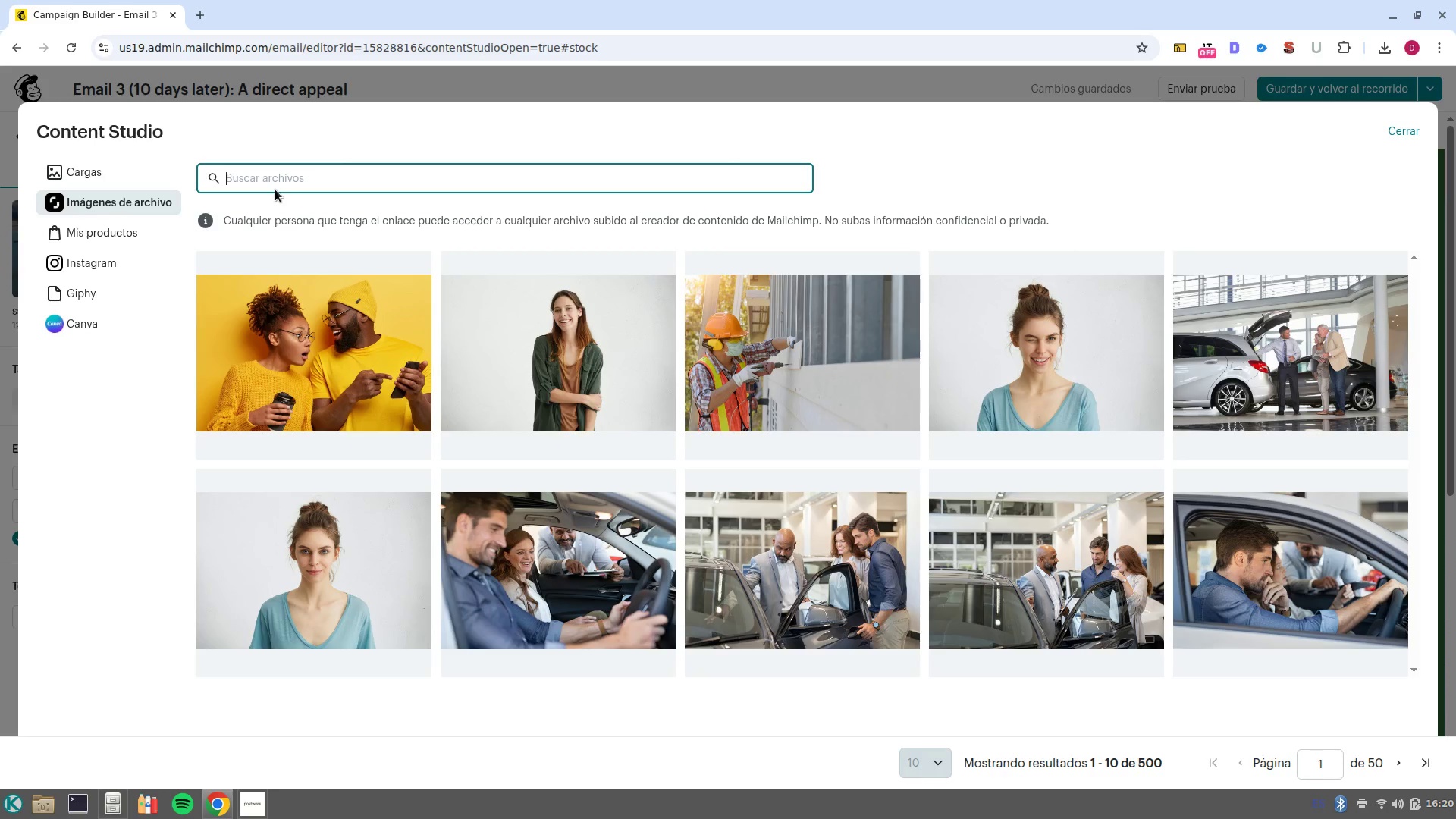 
type(City tree)
 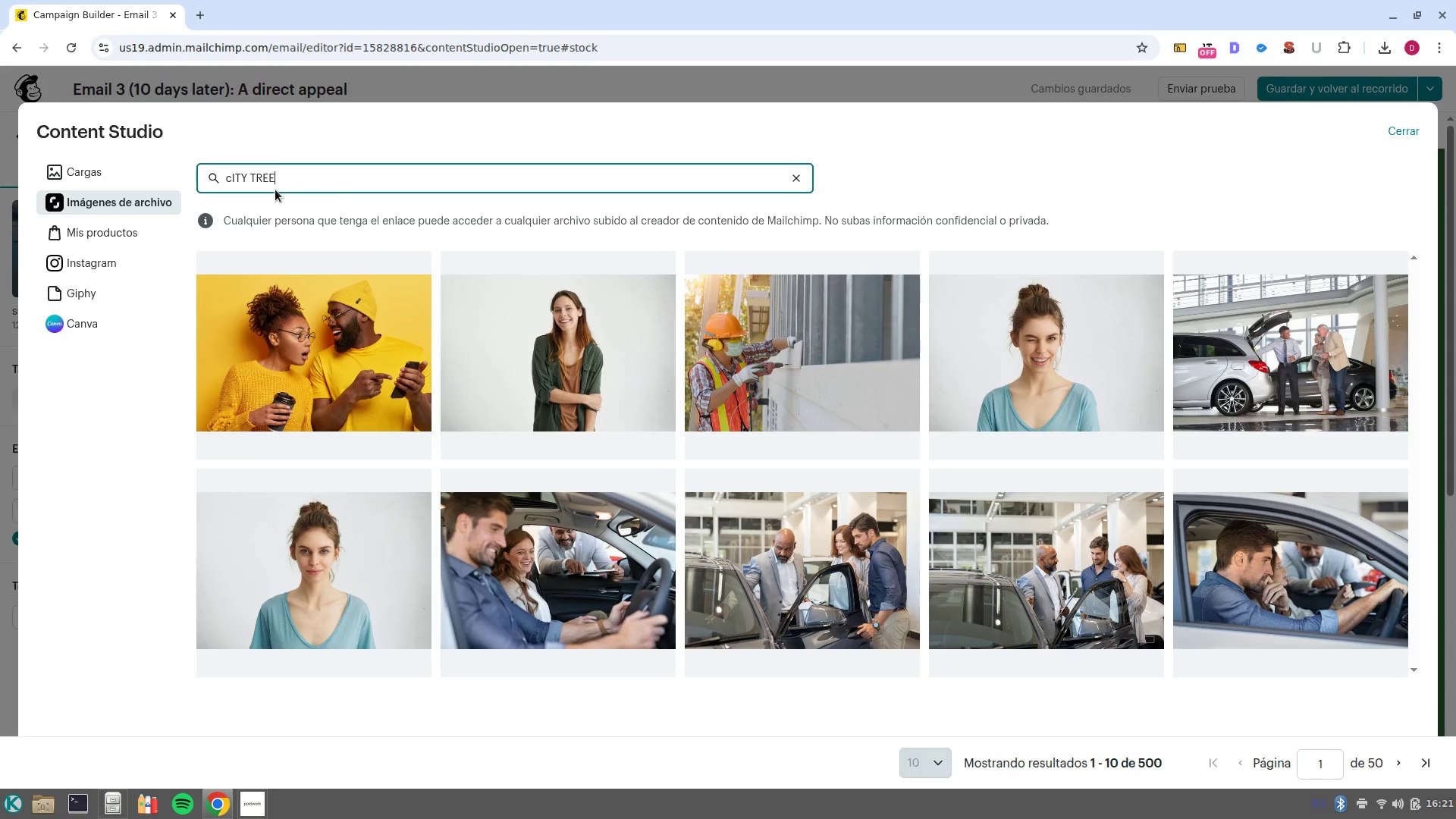 
key(Enter)
 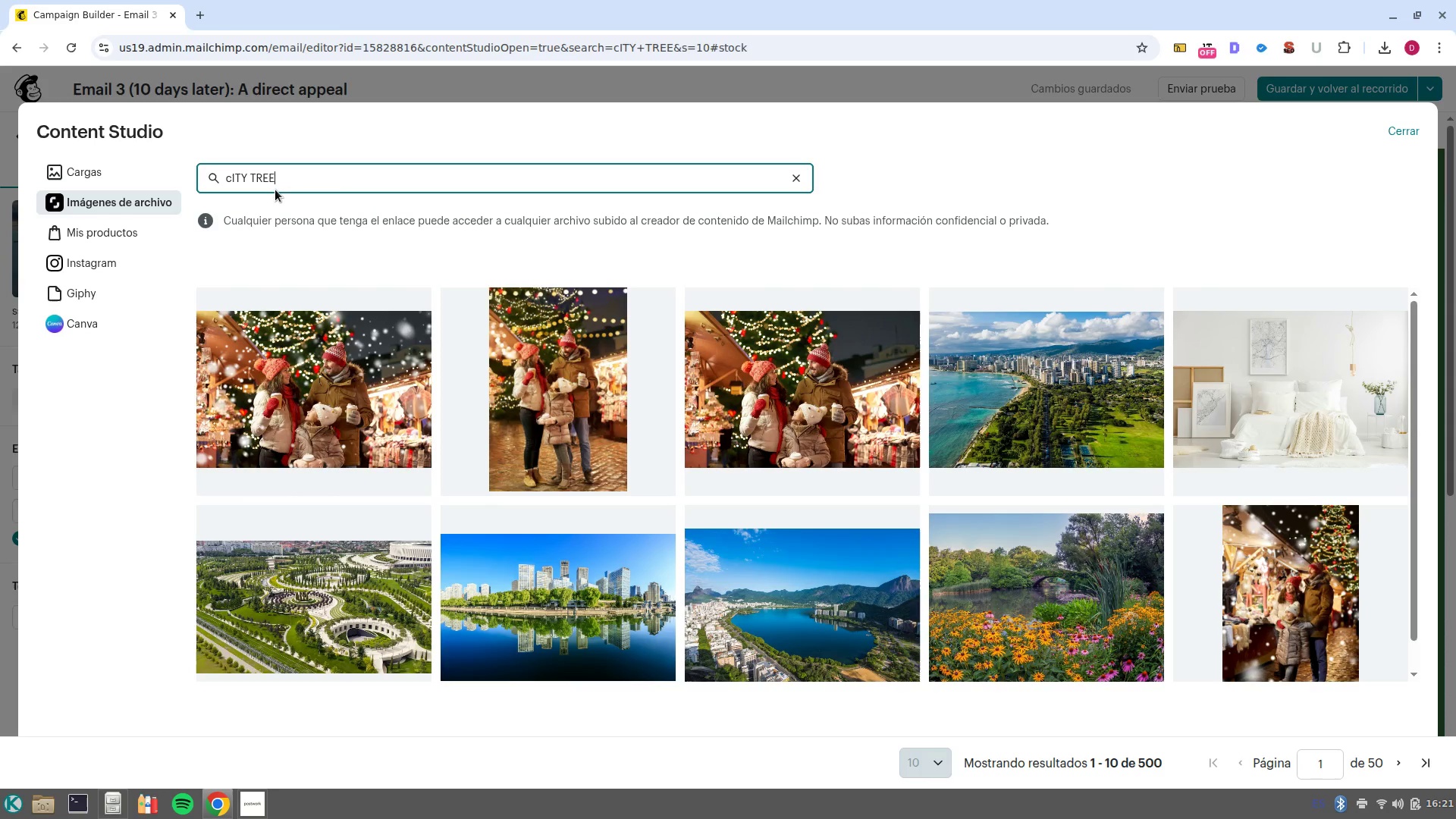 
wait(25.09)
 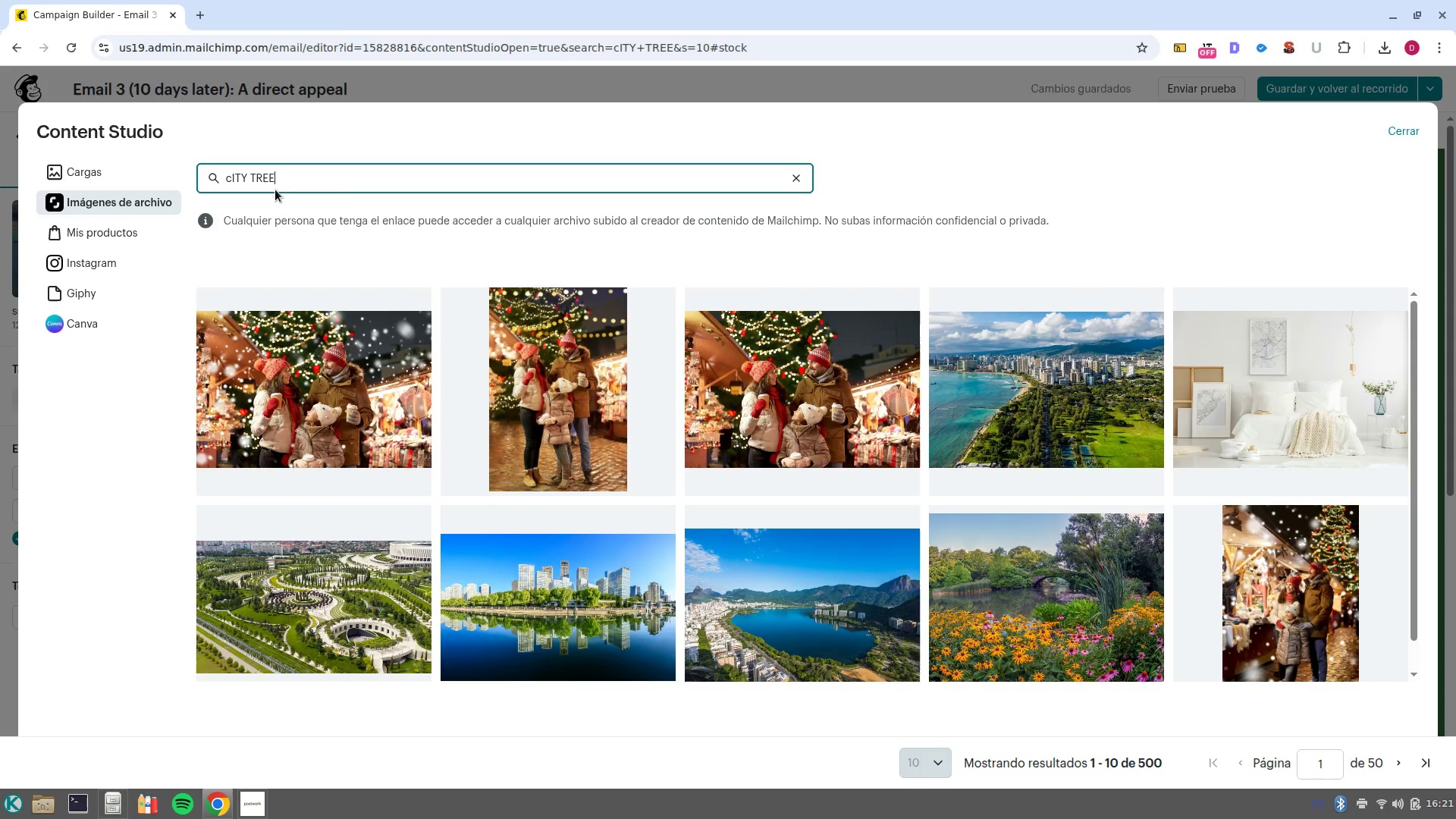 
left_click([1400, 761])
 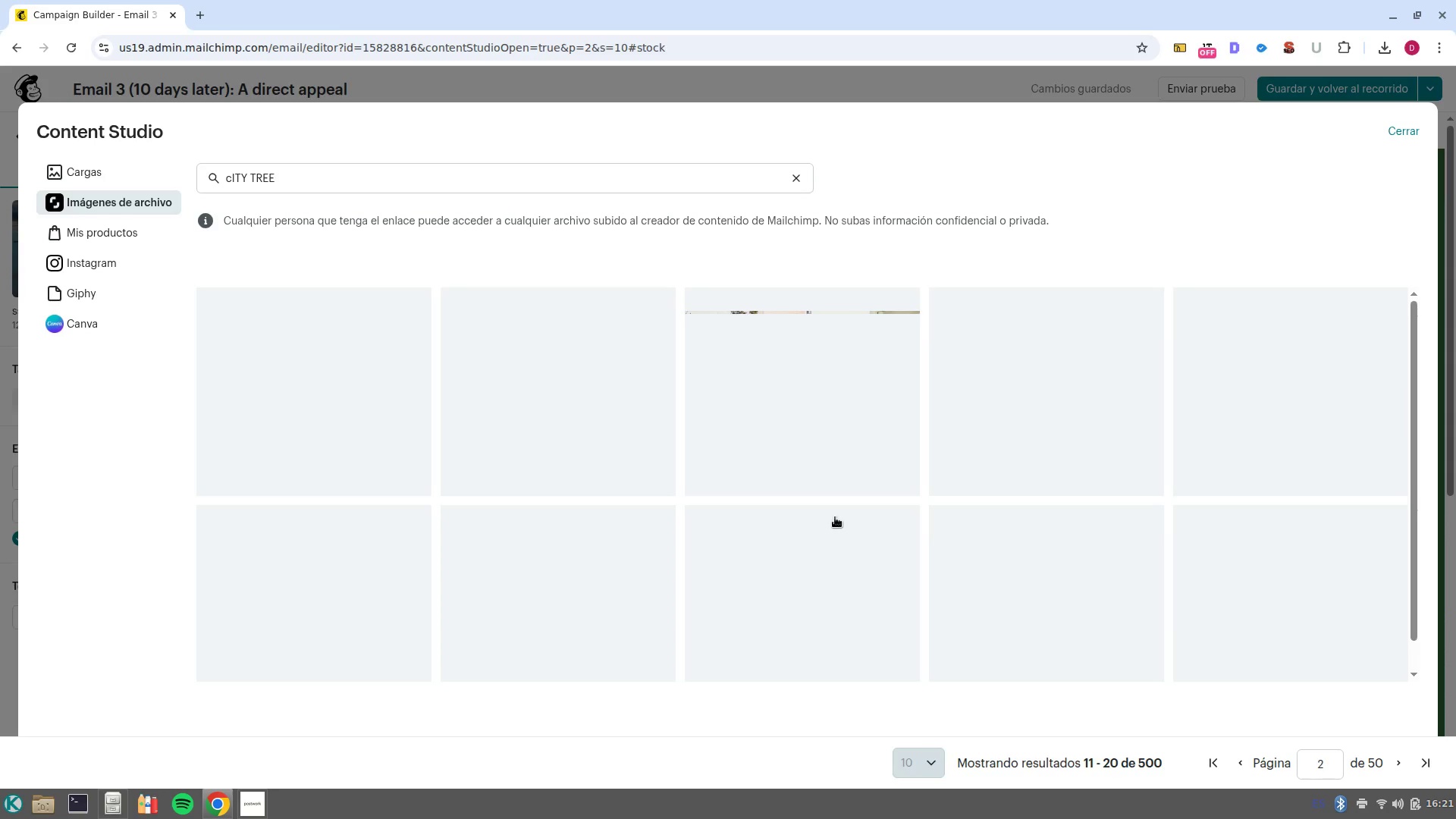 
wait(11.09)
 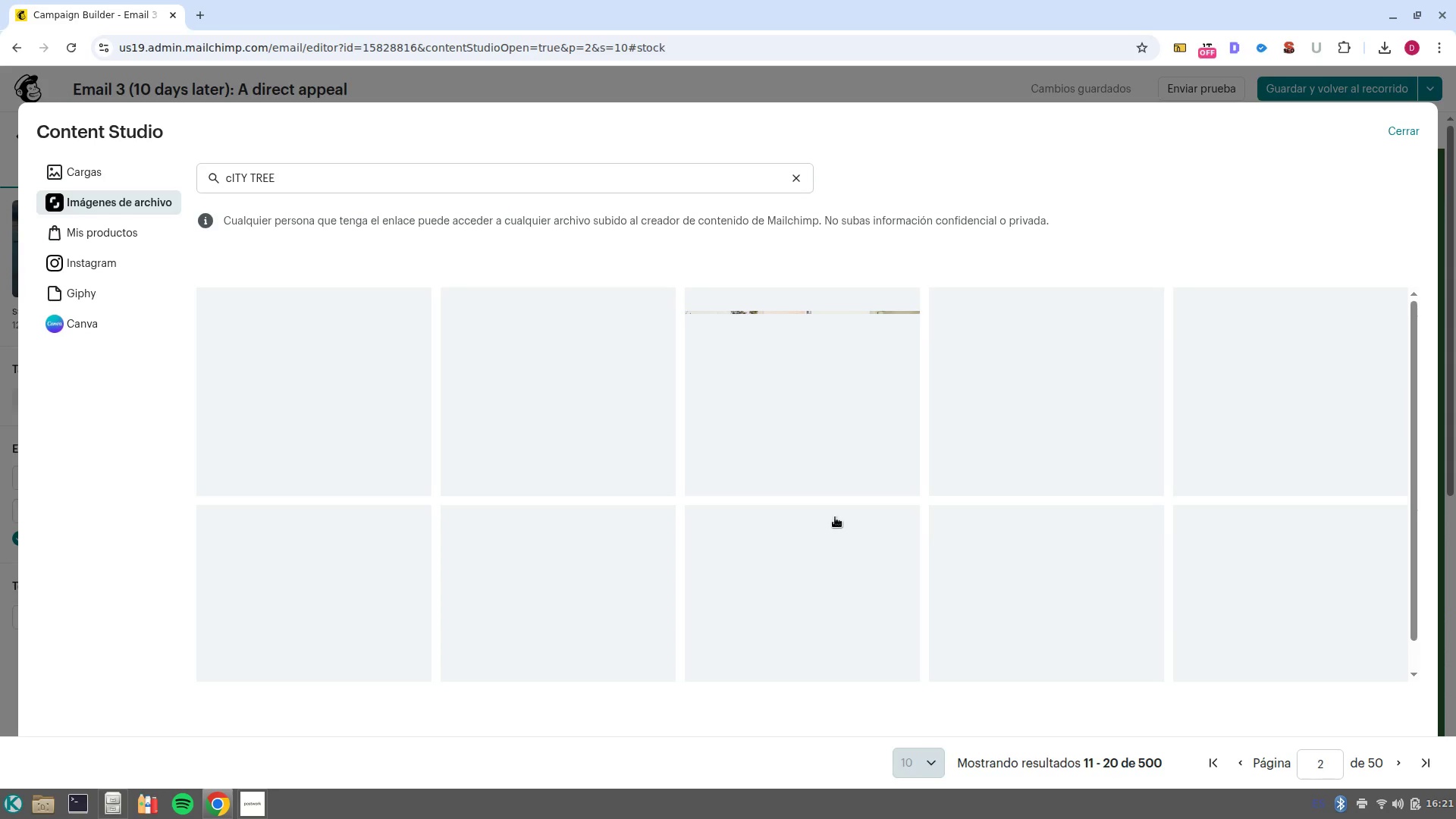 
scroll: coordinate [835, 517], scroll_direction: up, amount: 3.0
 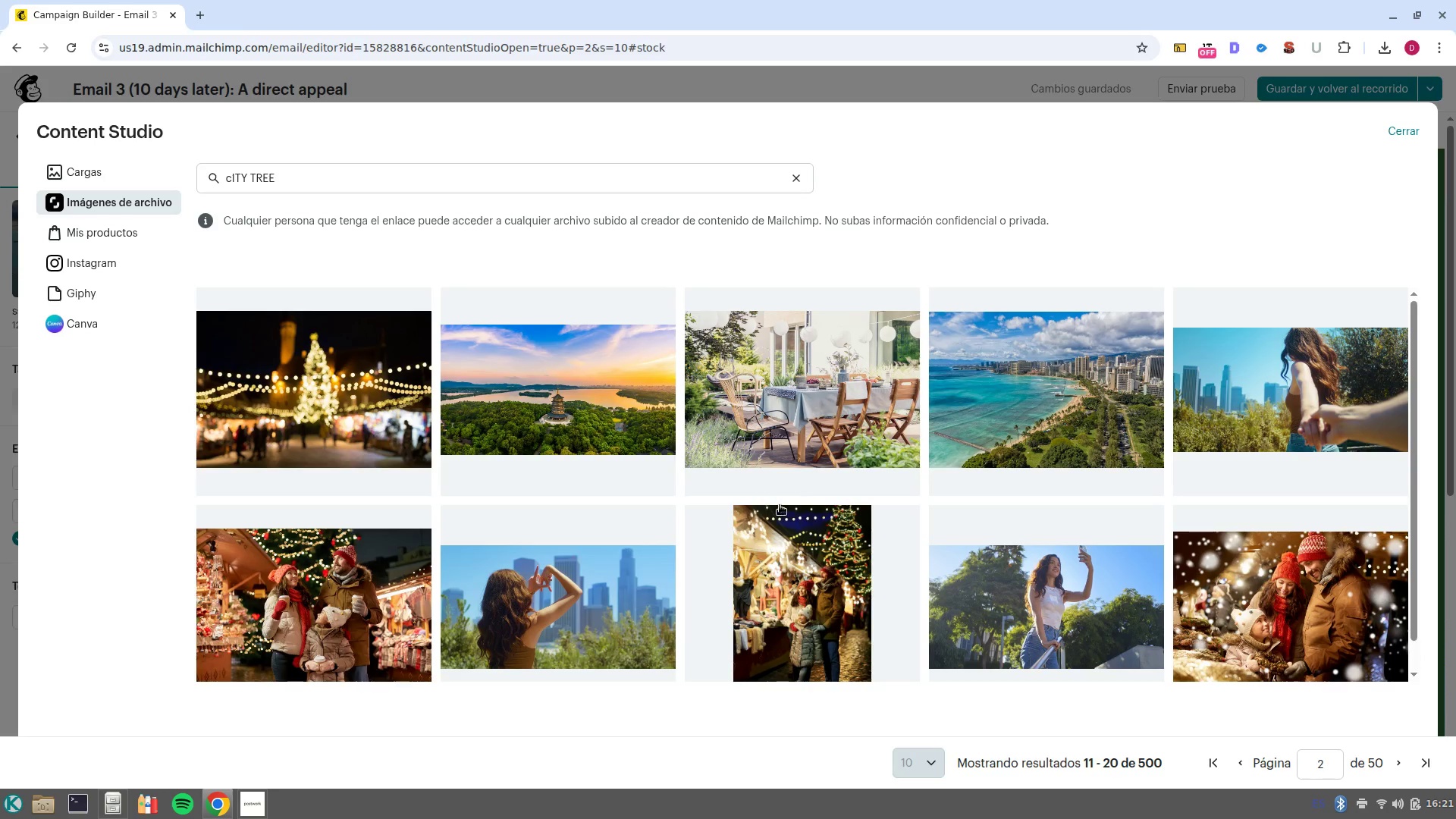 
left_click([586, 432])
 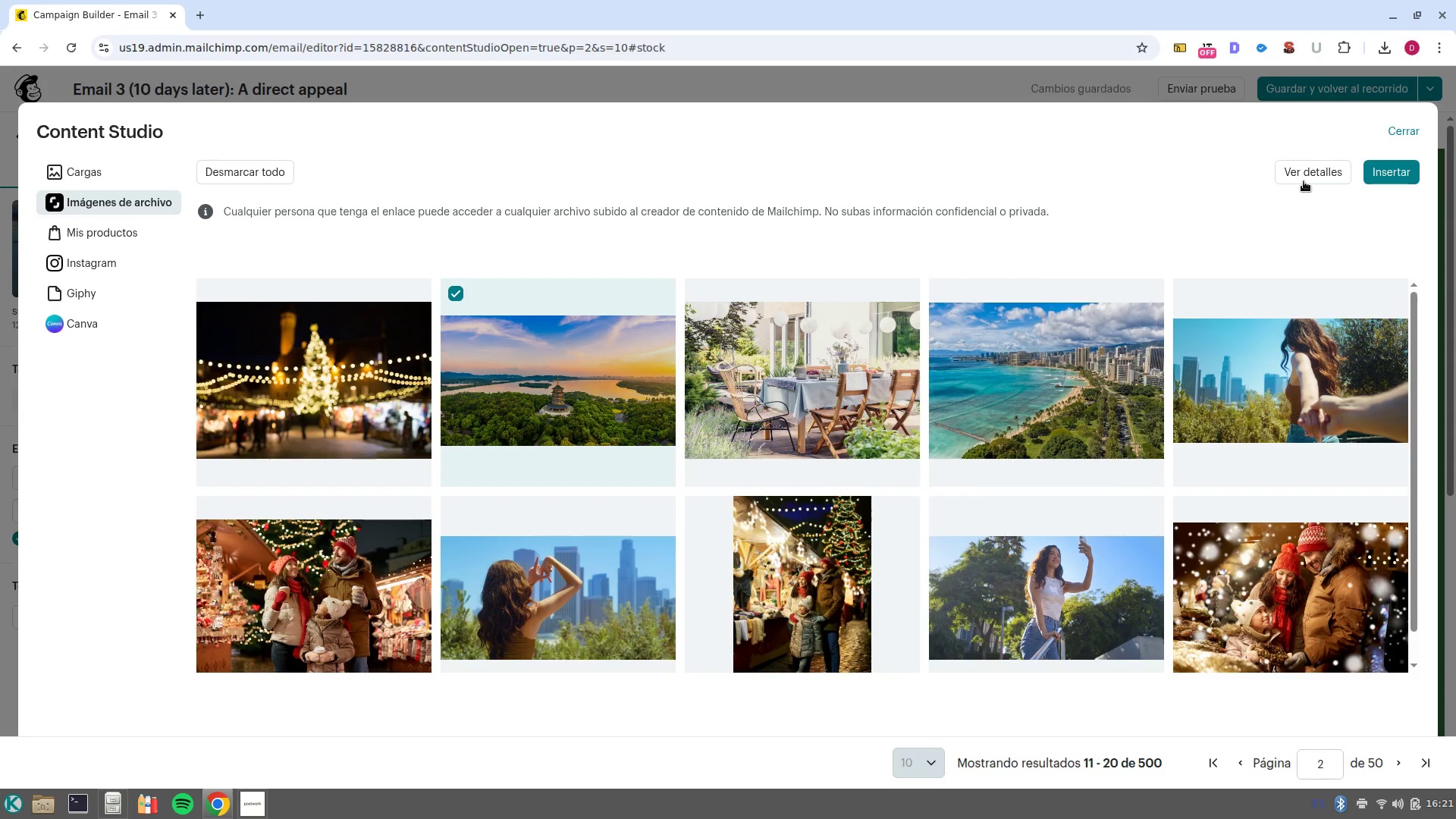 
left_click([1407, 177])
 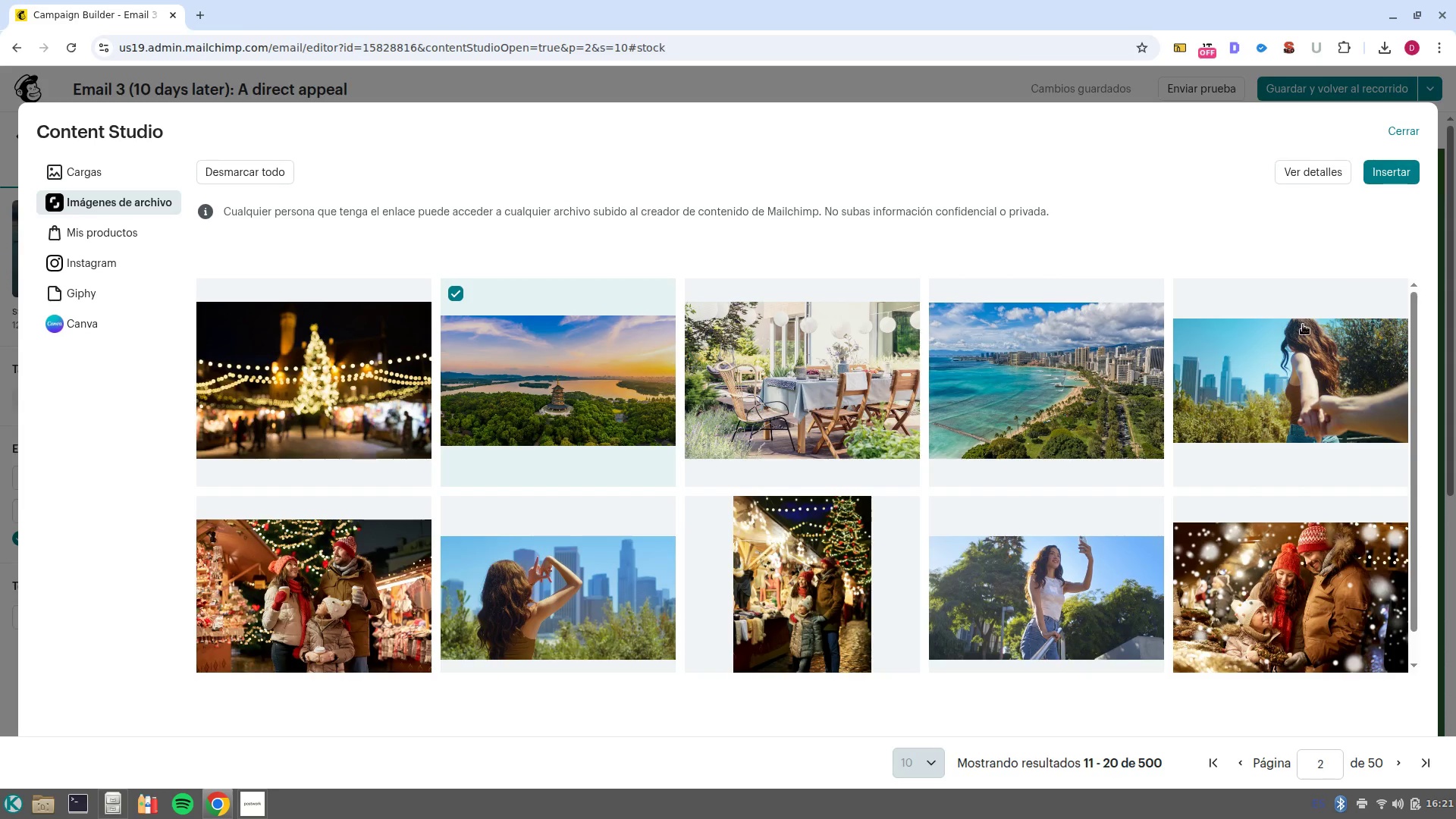 
mouse_move([1218, 433])
 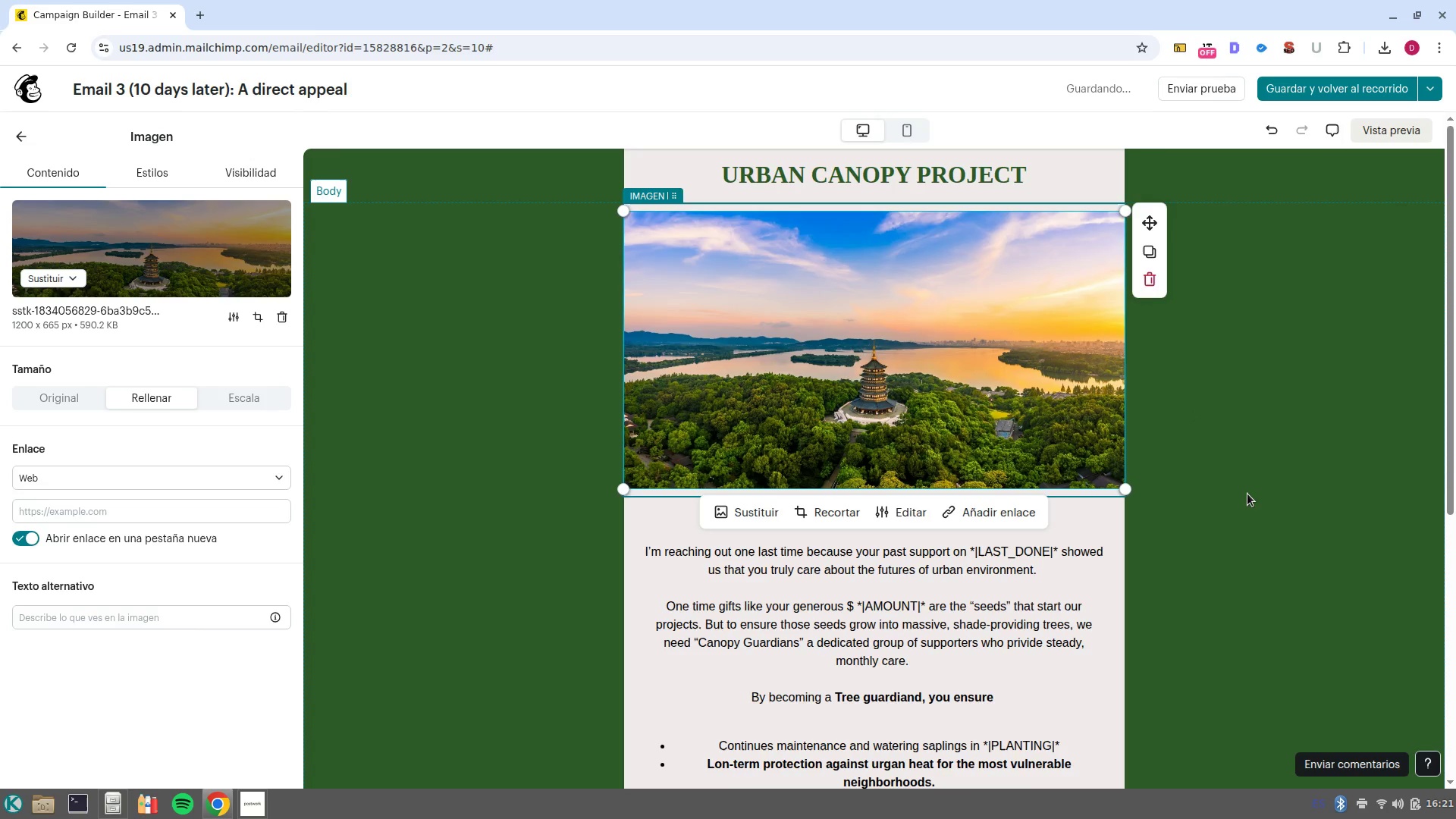 
left_click([1247, 494])
 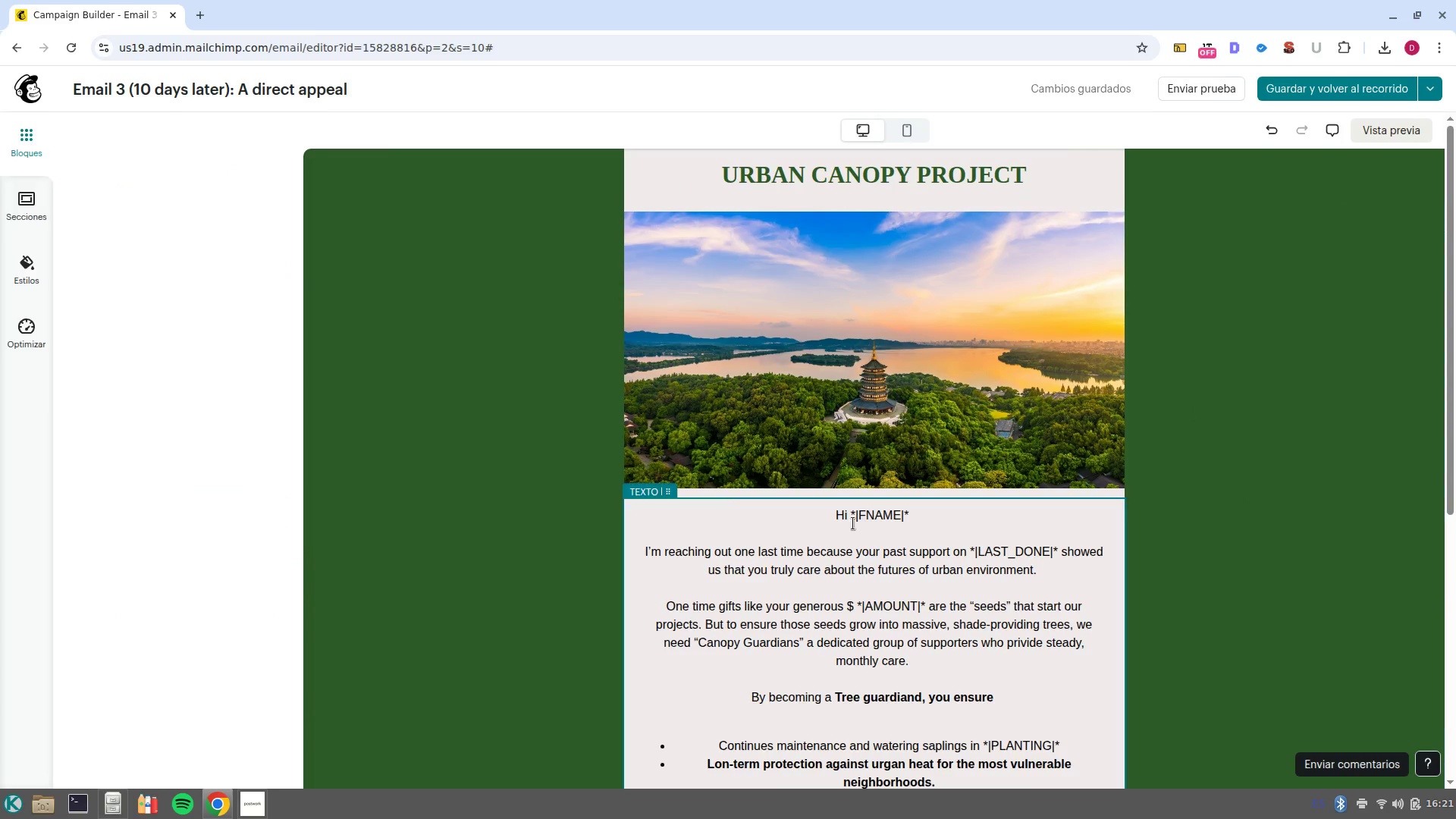 
scroll: coordinate [906, 670], scroll_direction: down, amount: 7.0
 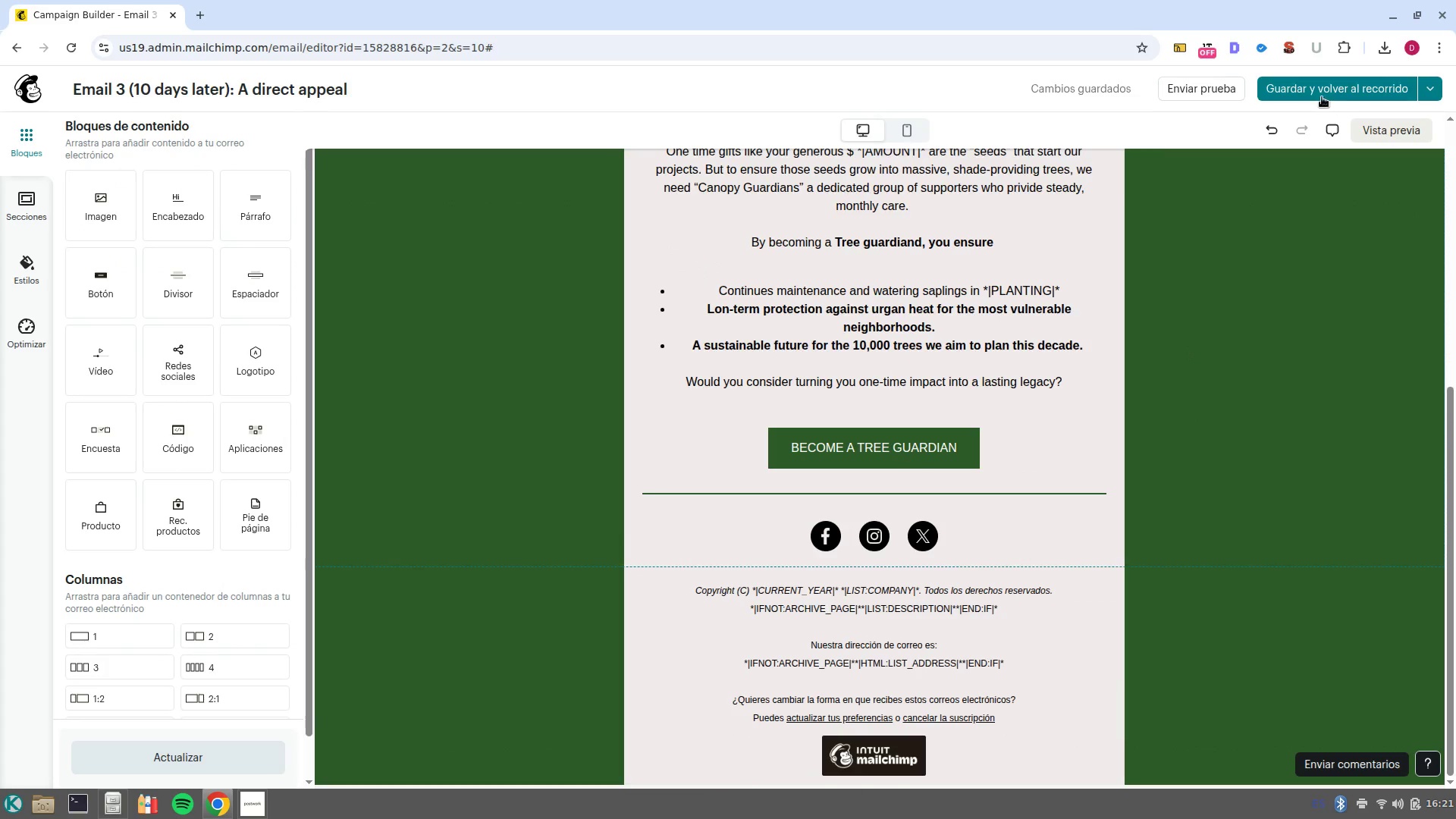 
left_click([1319, 96])
 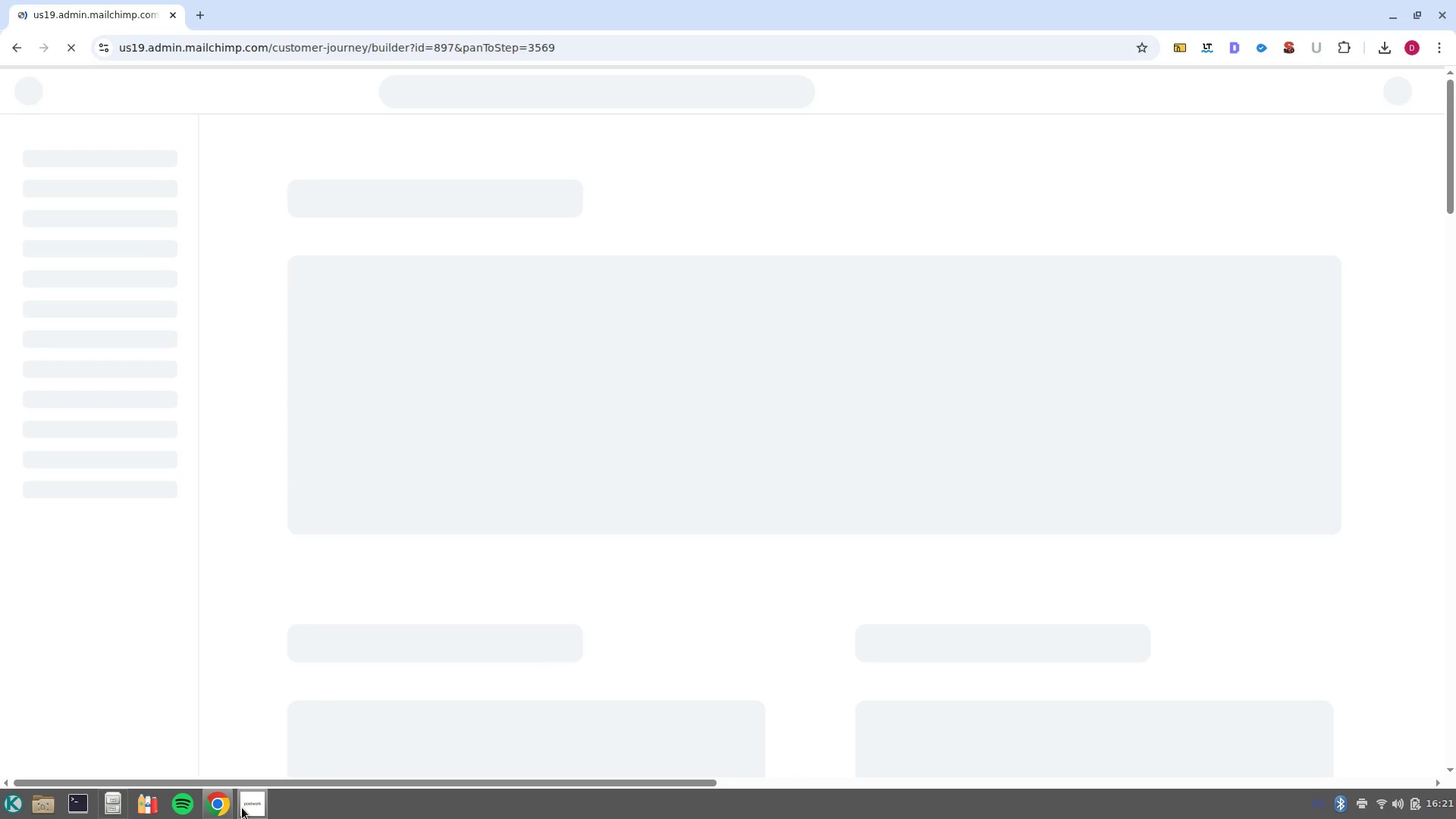 
left_click([242, 751])